 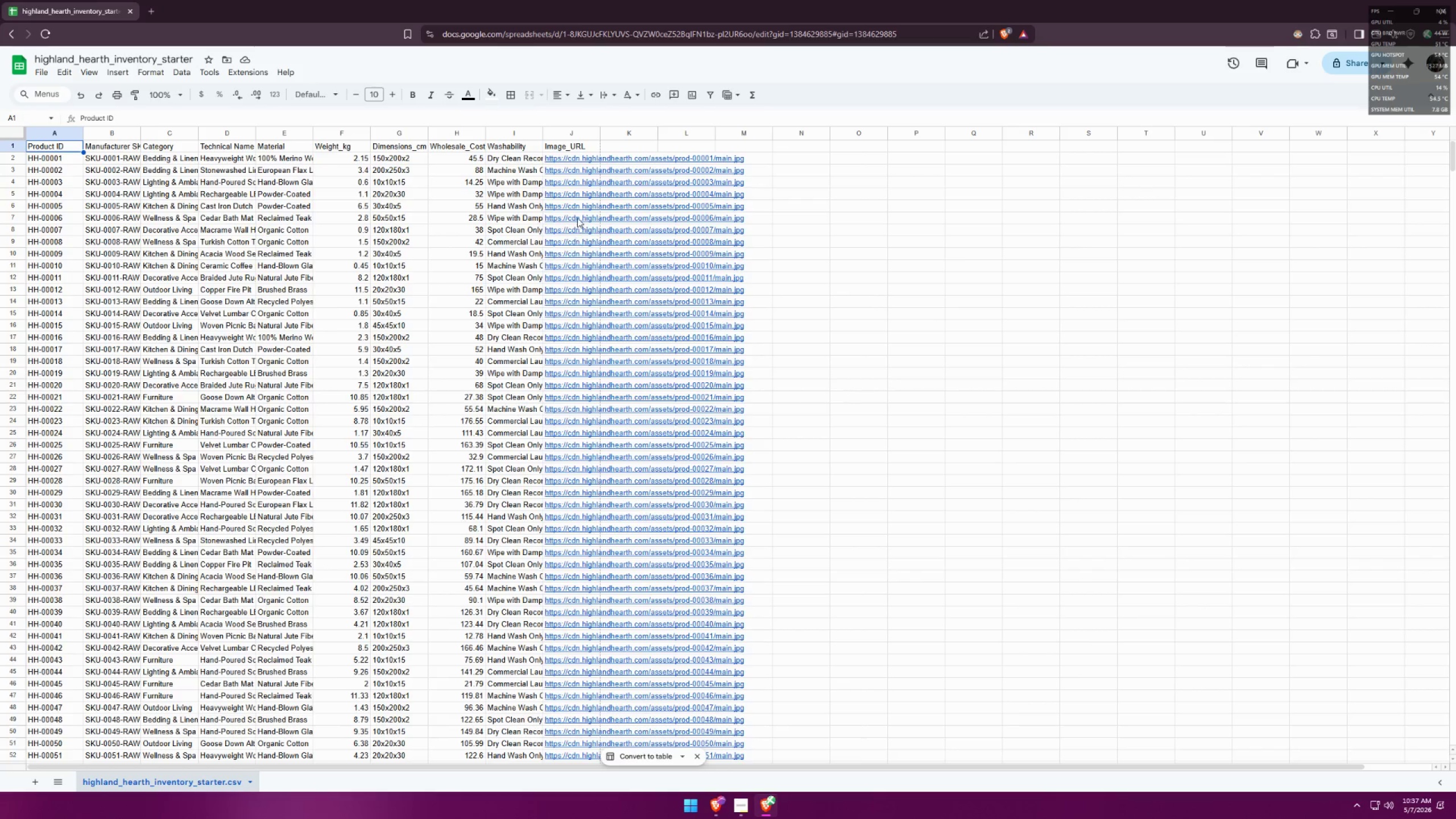 
left_click([569, 155])
 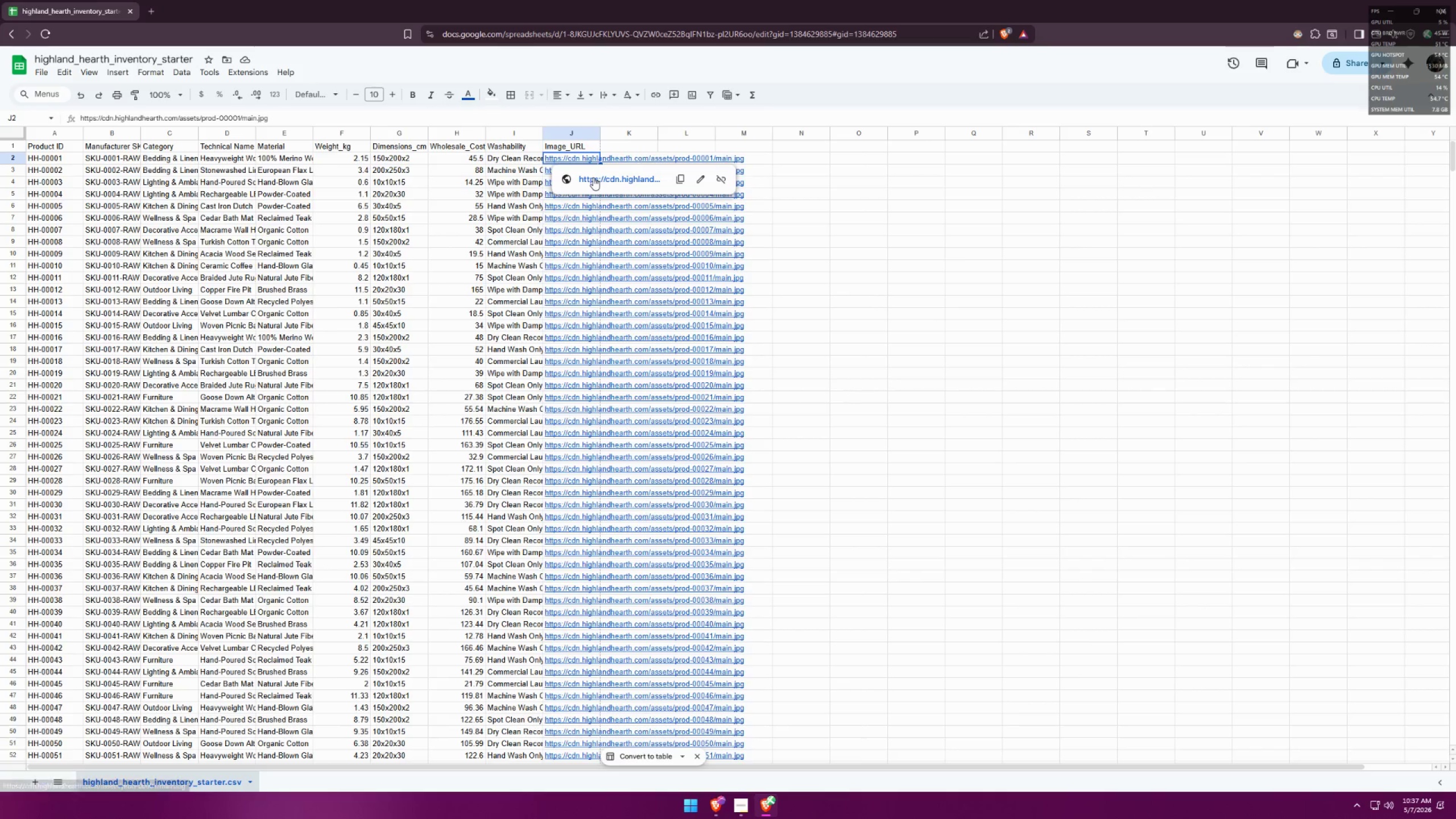 
middle_click([593, 177])
 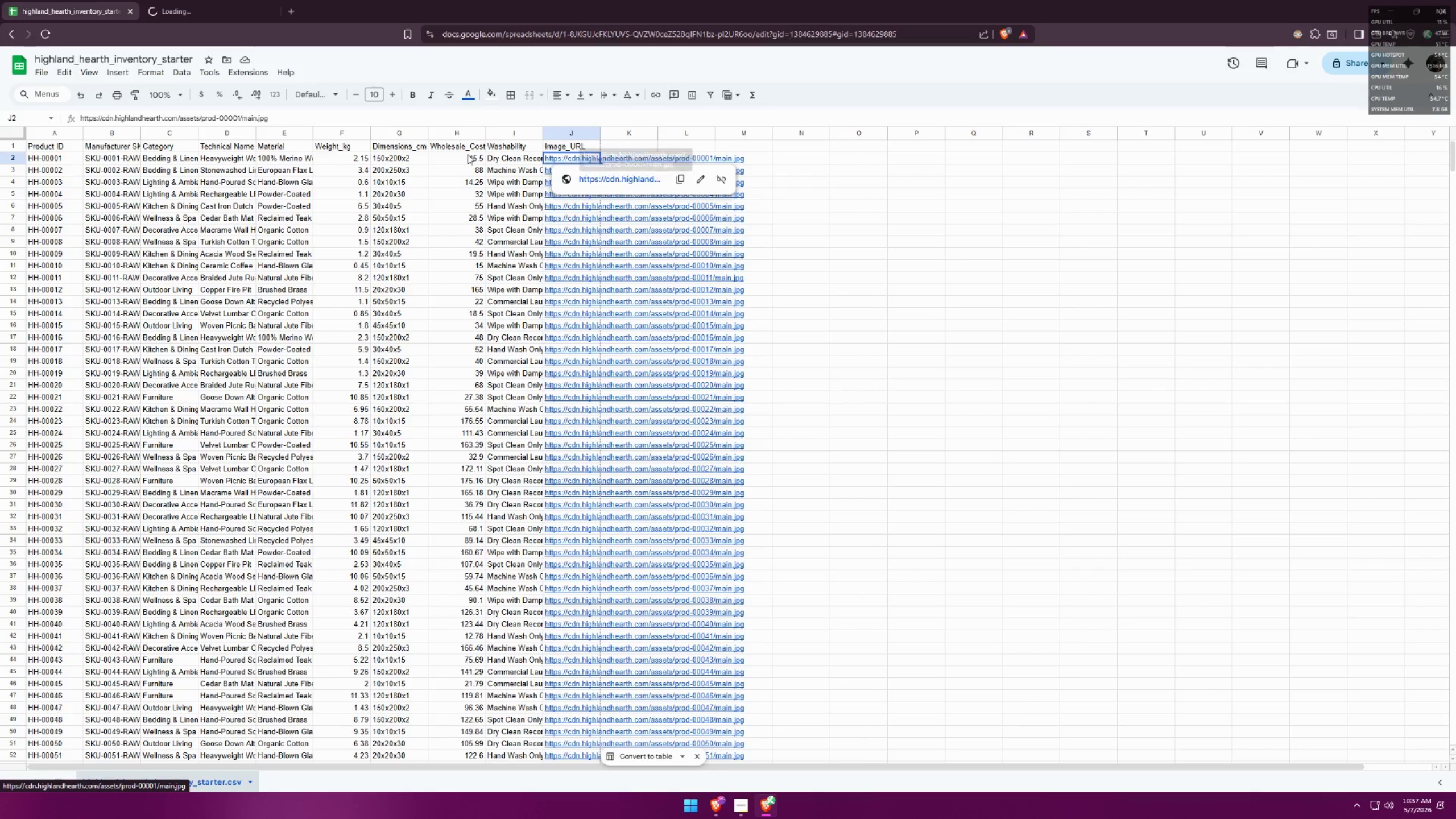 
left_click([232, 22])
 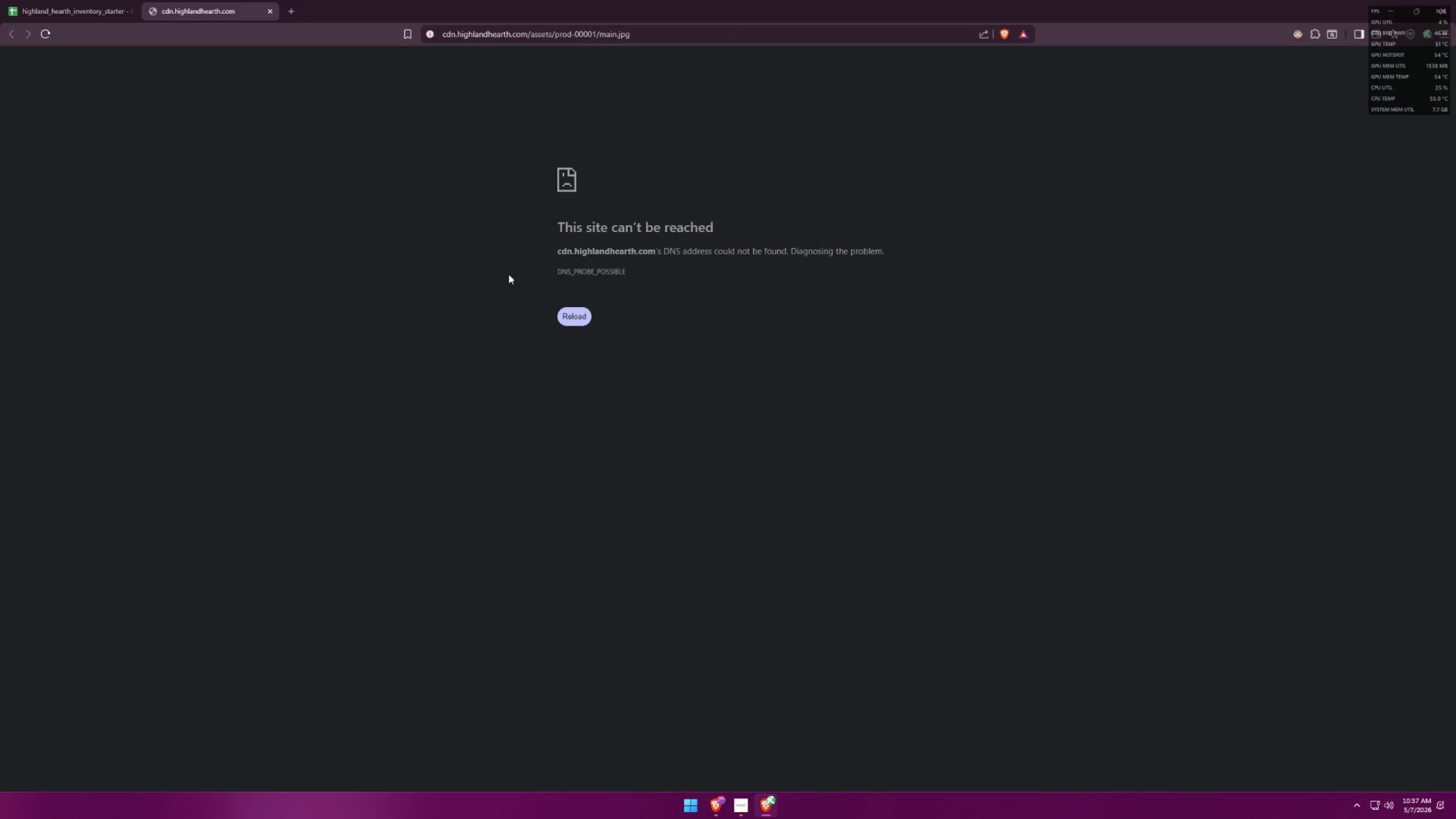 
left_click([573, 321])
 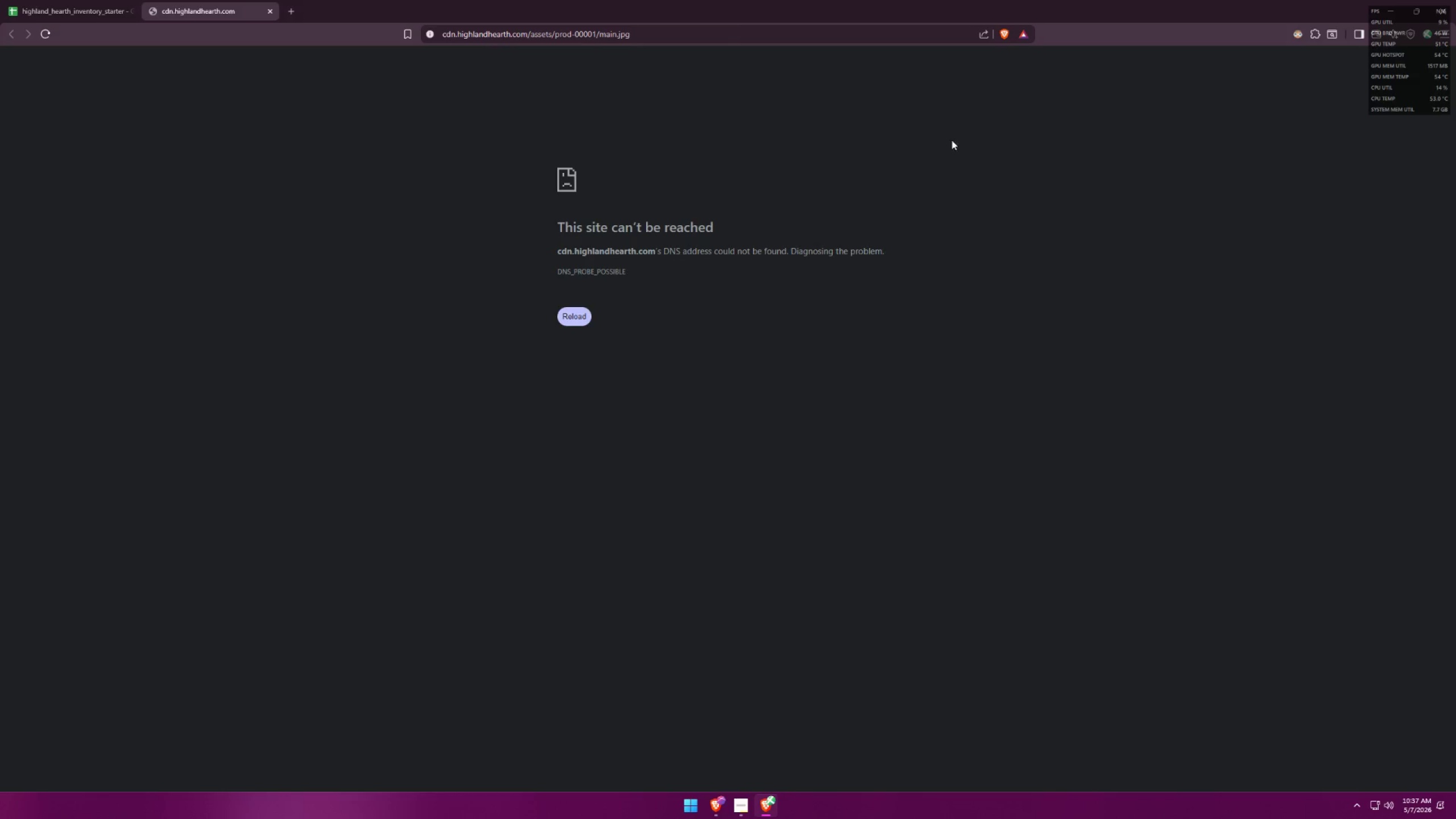 
left_click([1007, 36])
 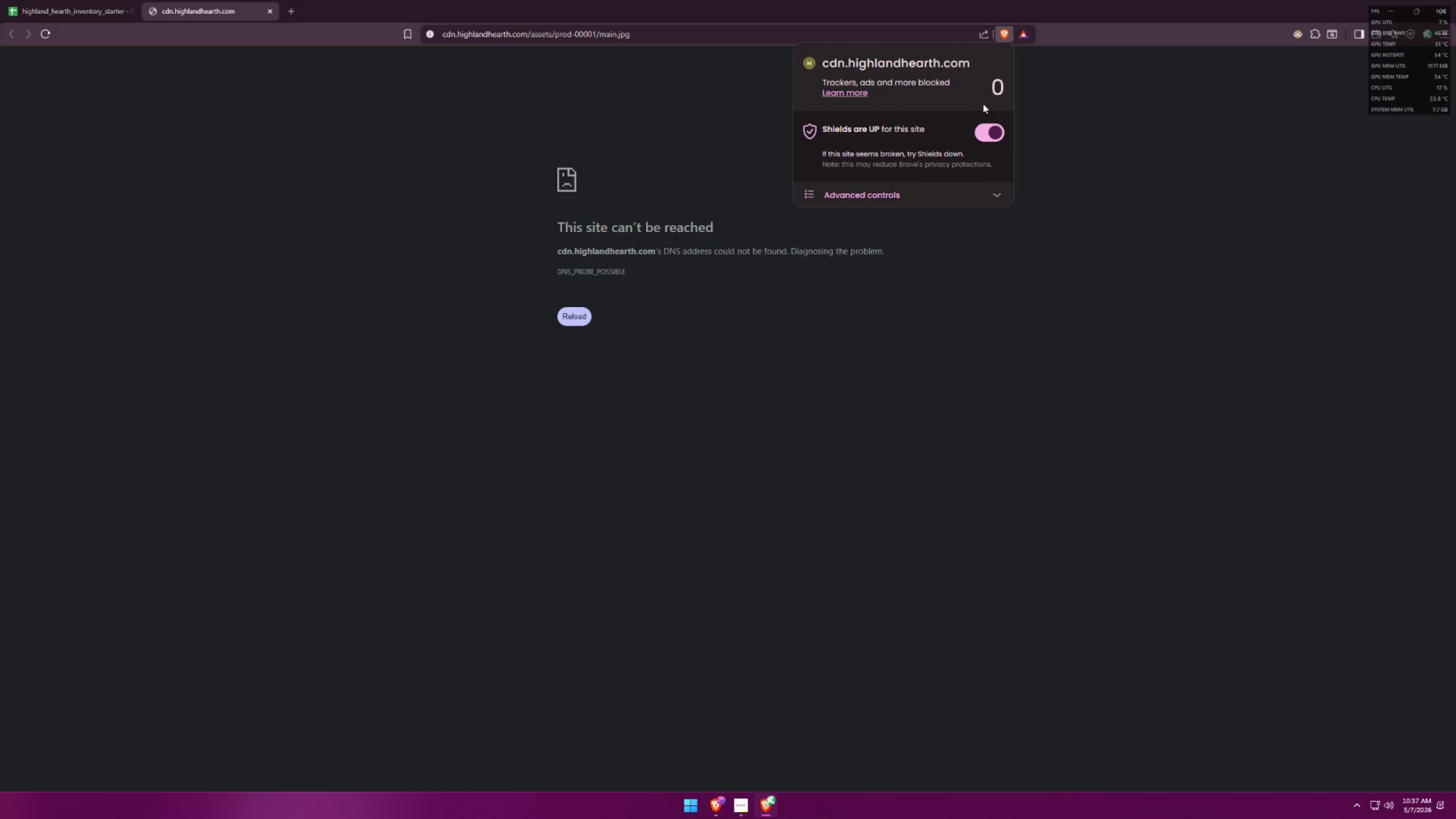 
left_click([991, 125])
 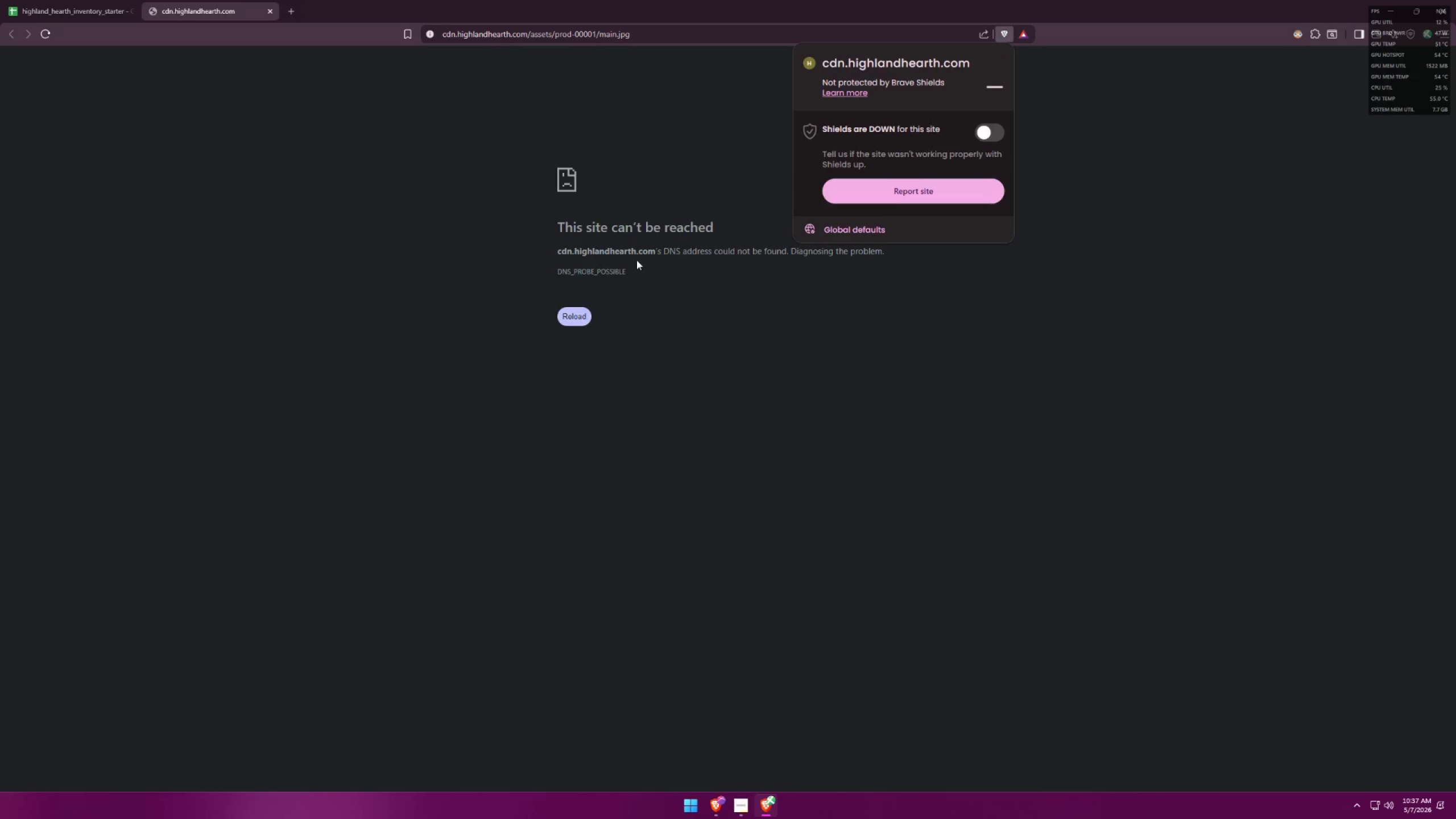 
left_click([566, 315])
 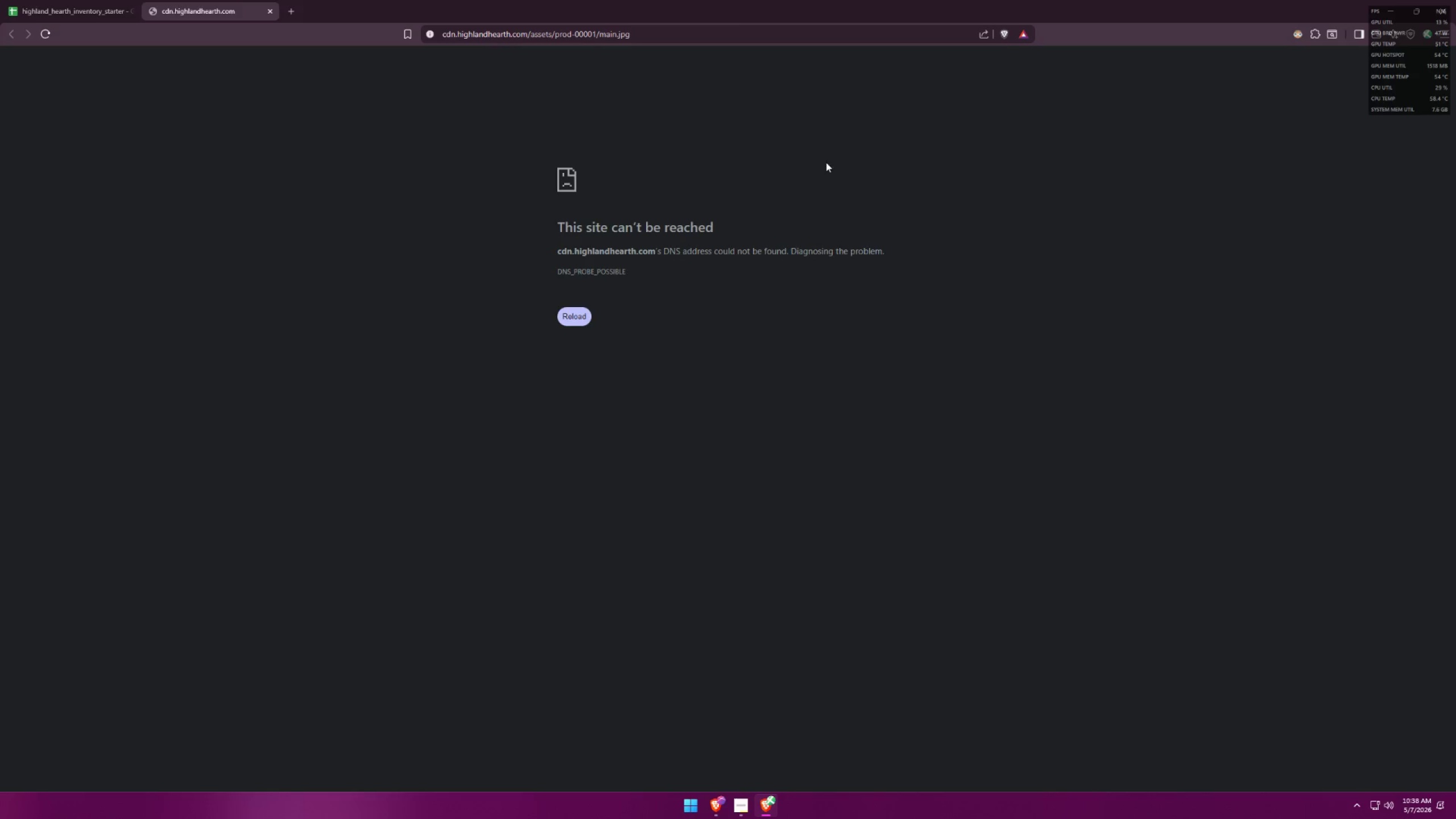 
left_click([1005, 29])
 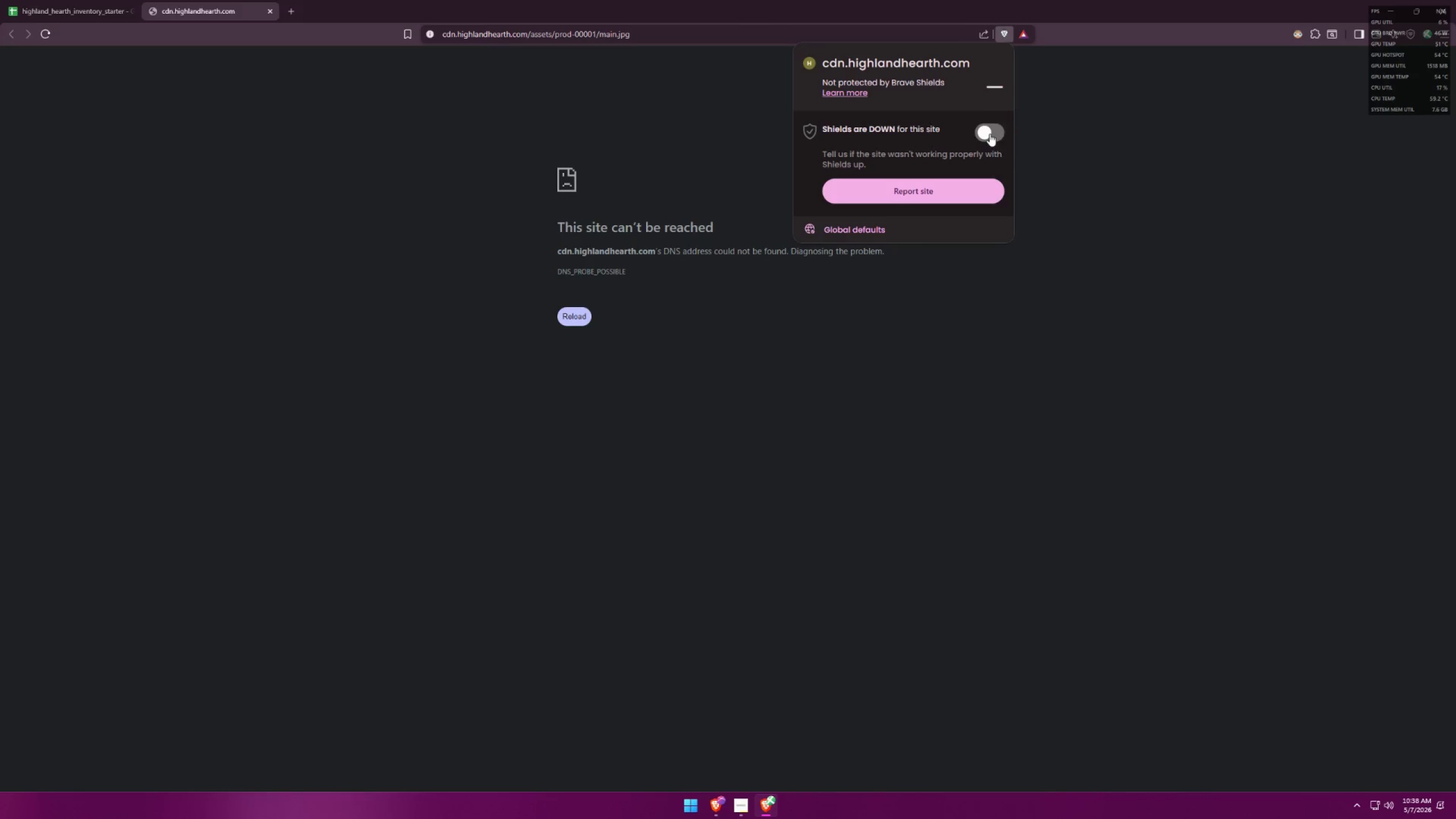 
double_click([1047, 145])
 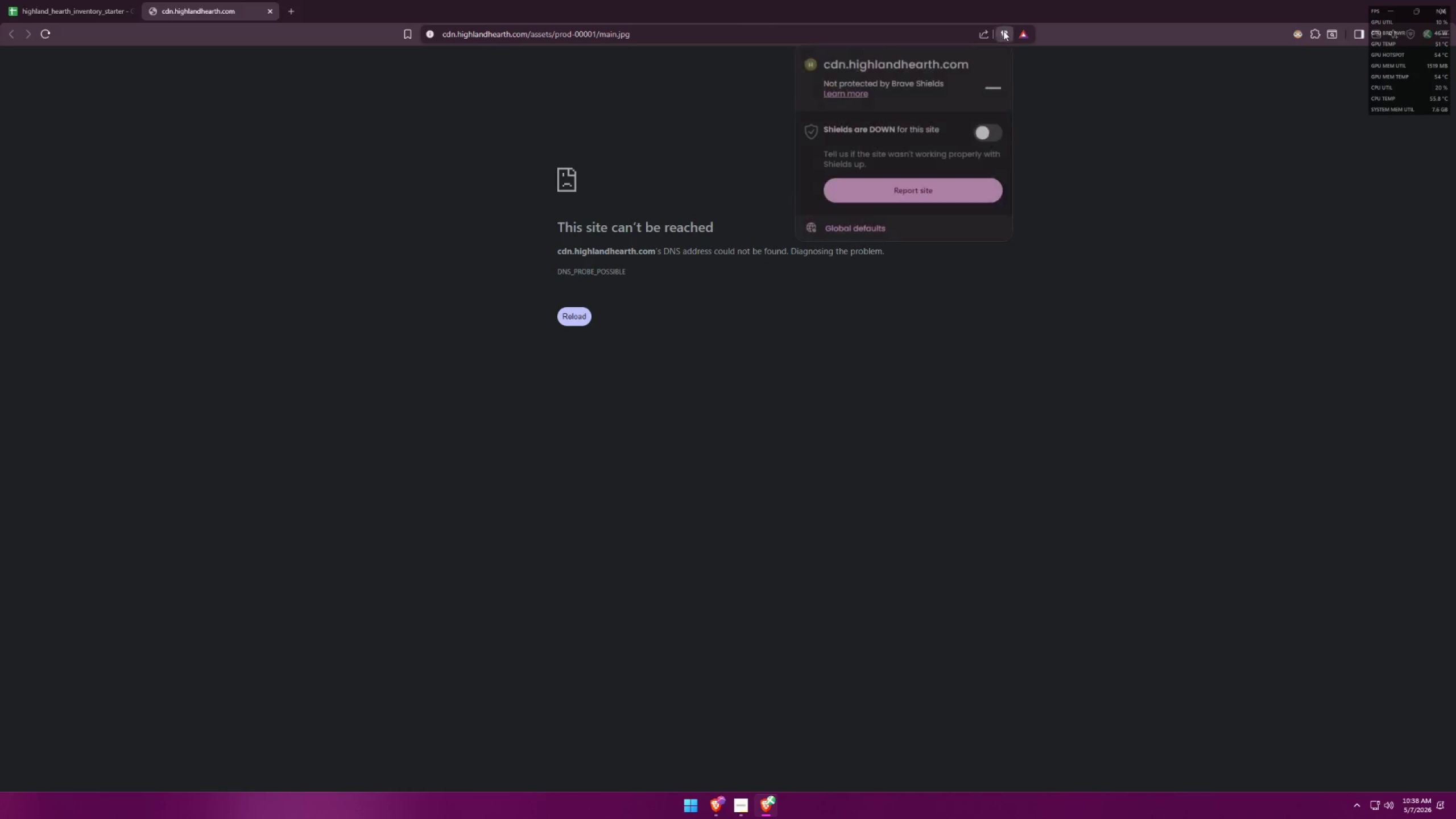 
left_click([987, 131])
 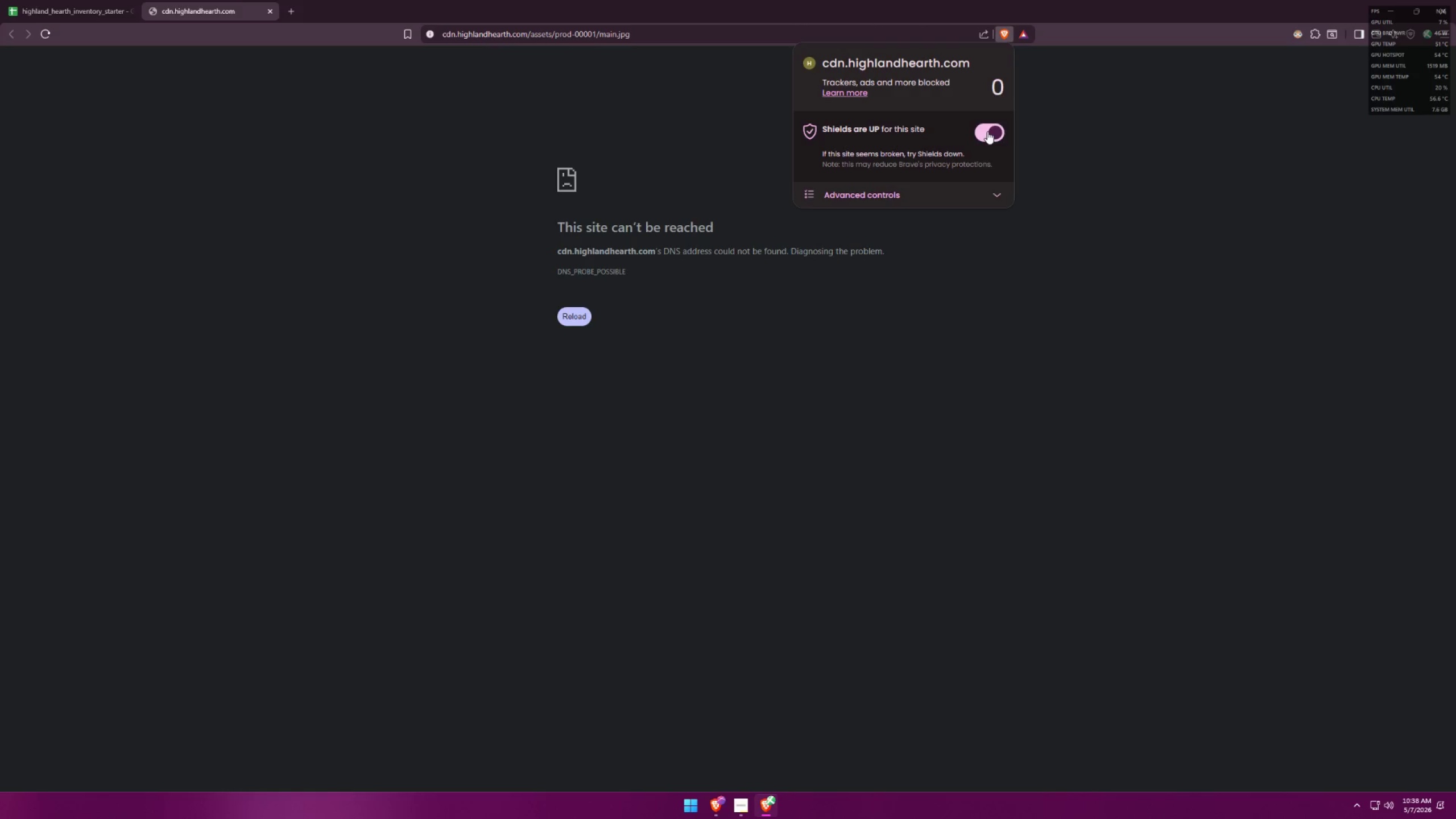 
left_click([1094, 158])
 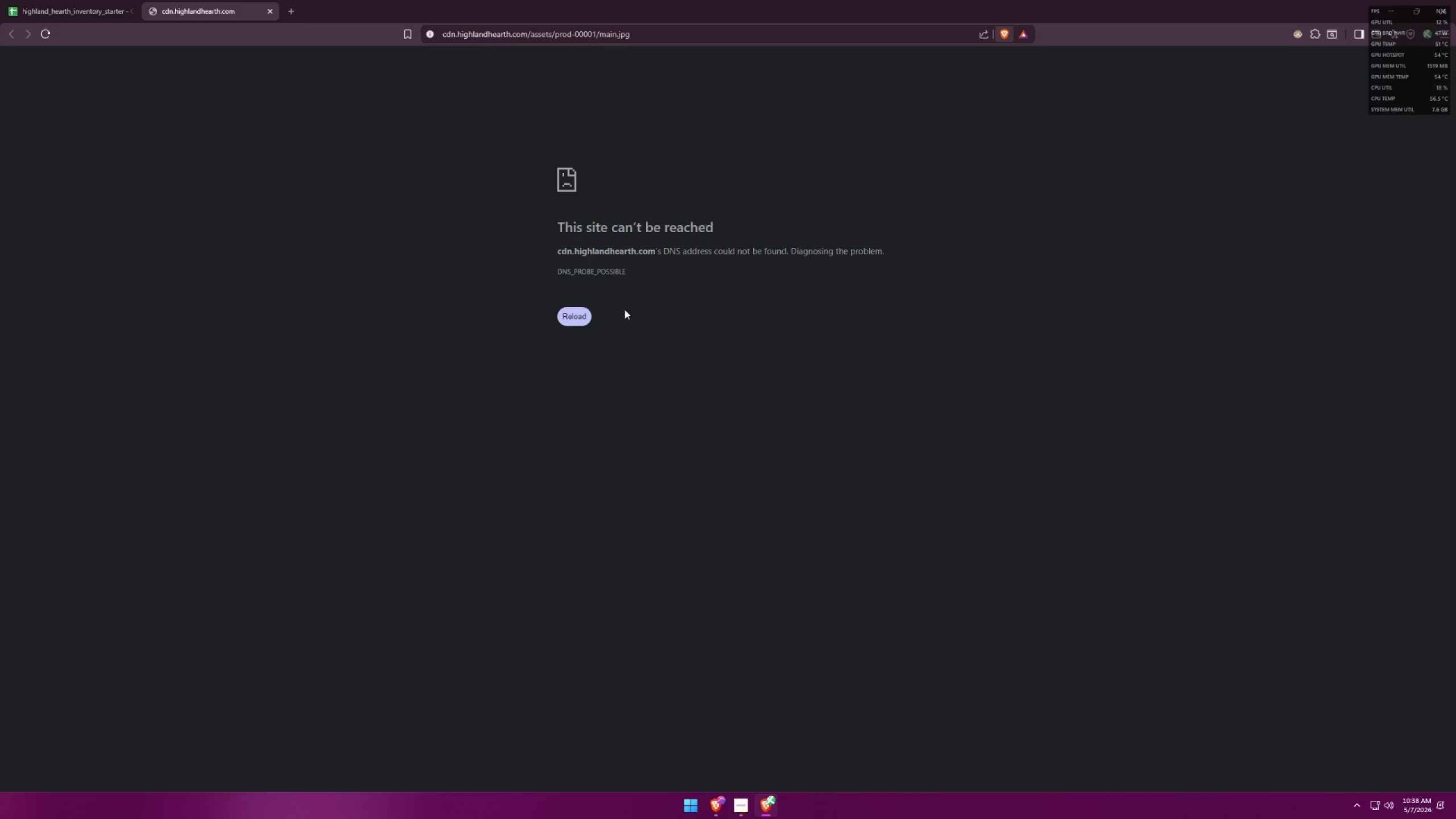 
left_click([582, 316])
 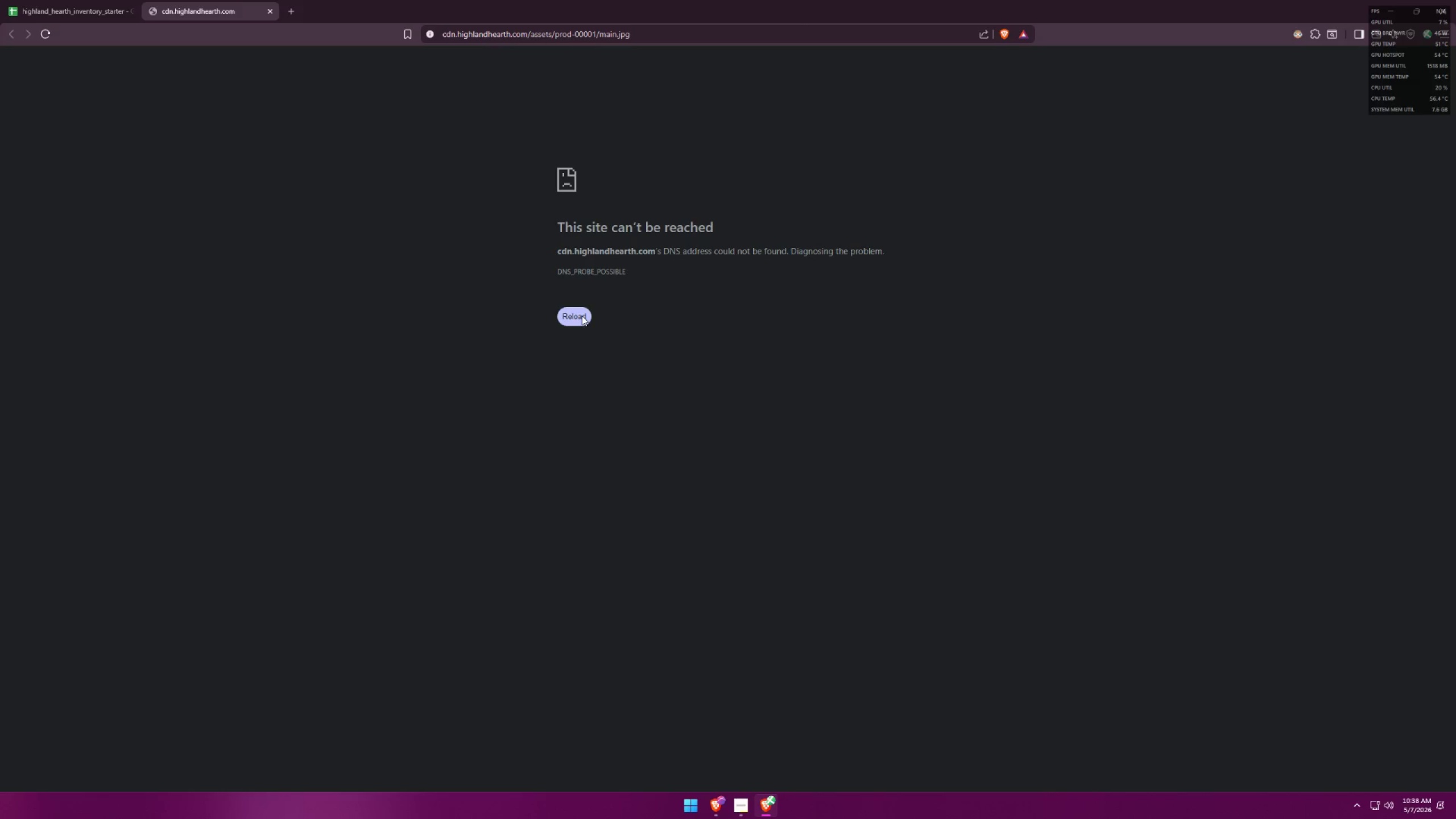 
left_click([576, 314])
 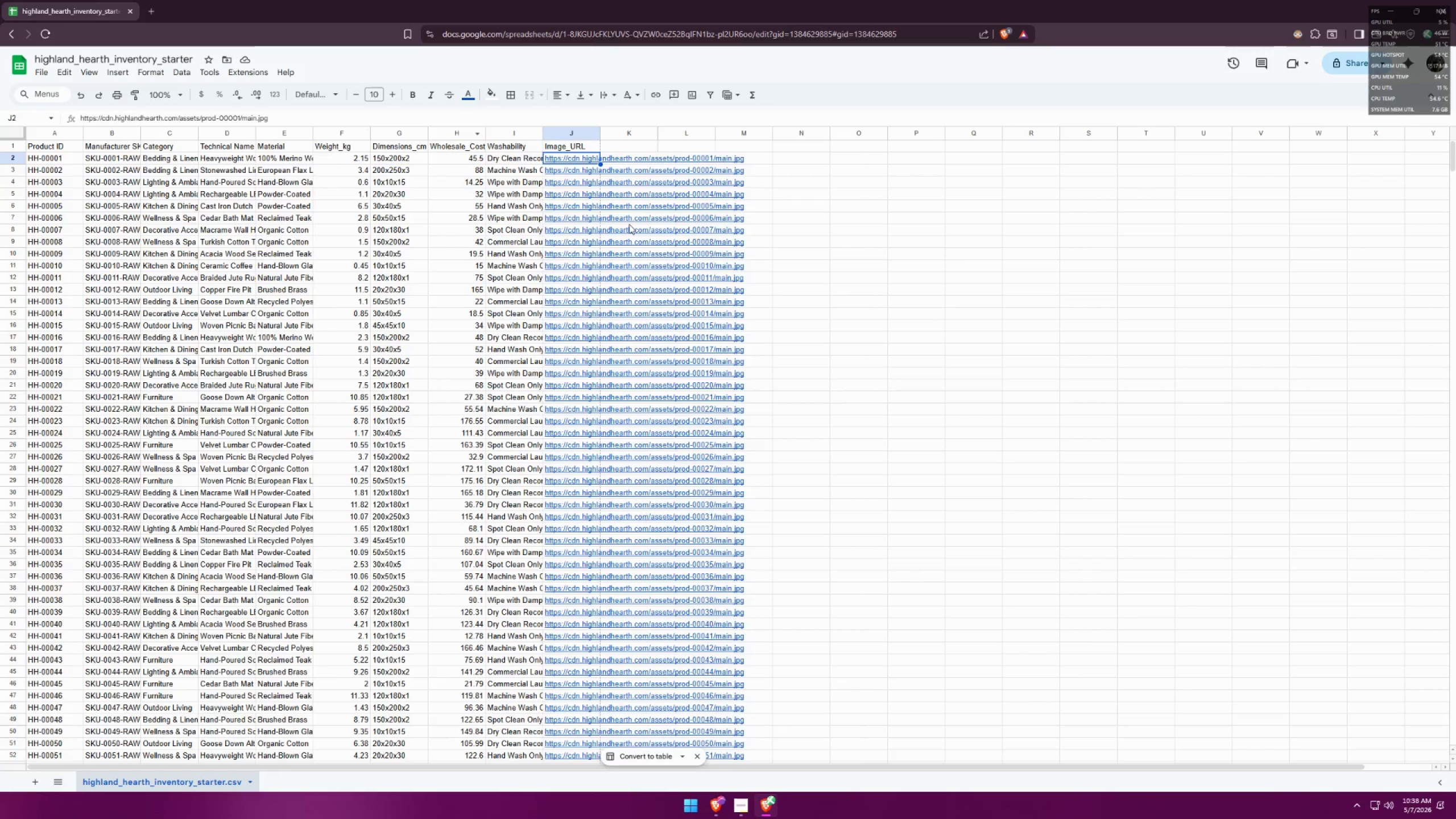 
left_click([789, 226])
 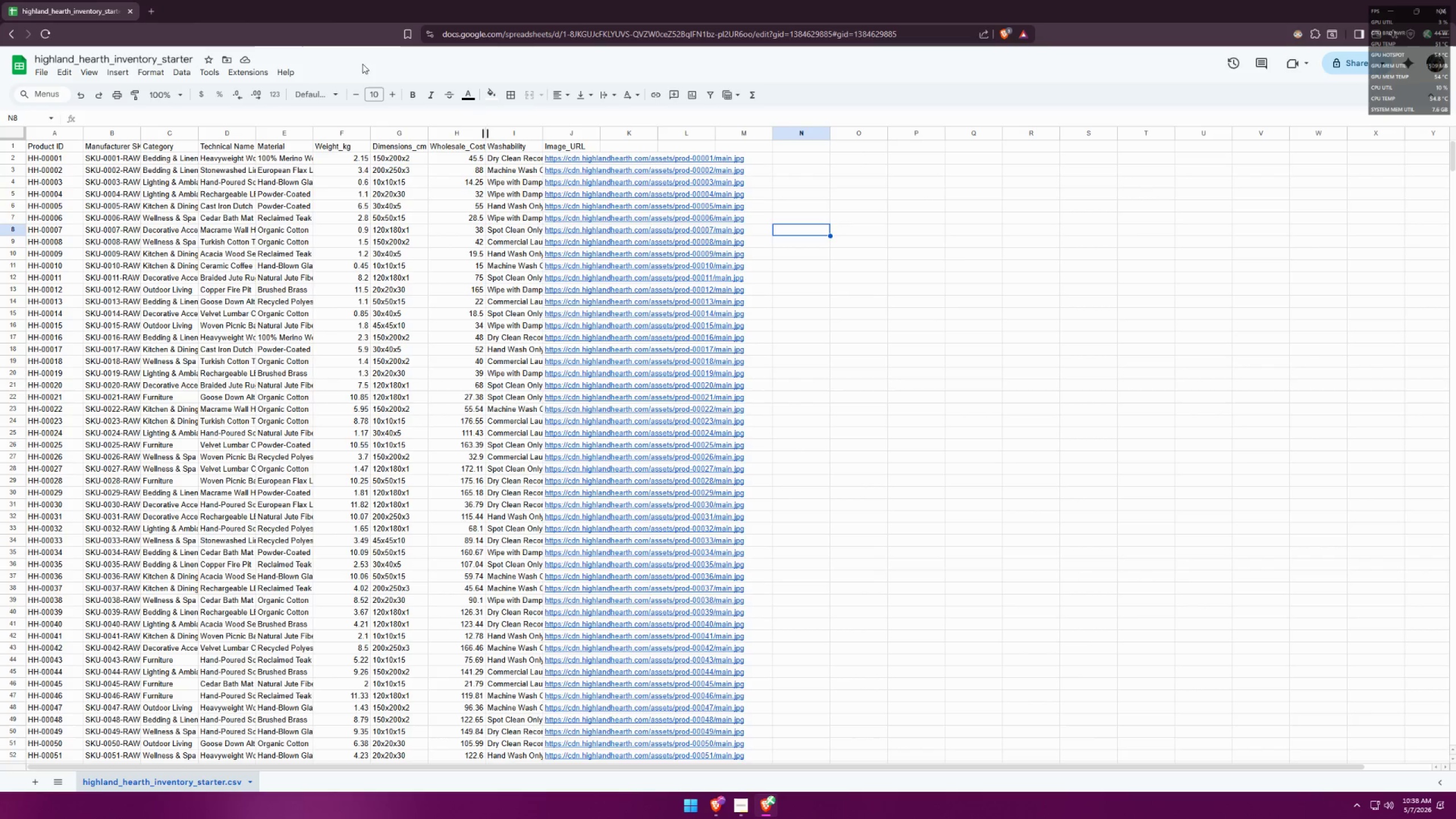 
left_click([147, 3])
 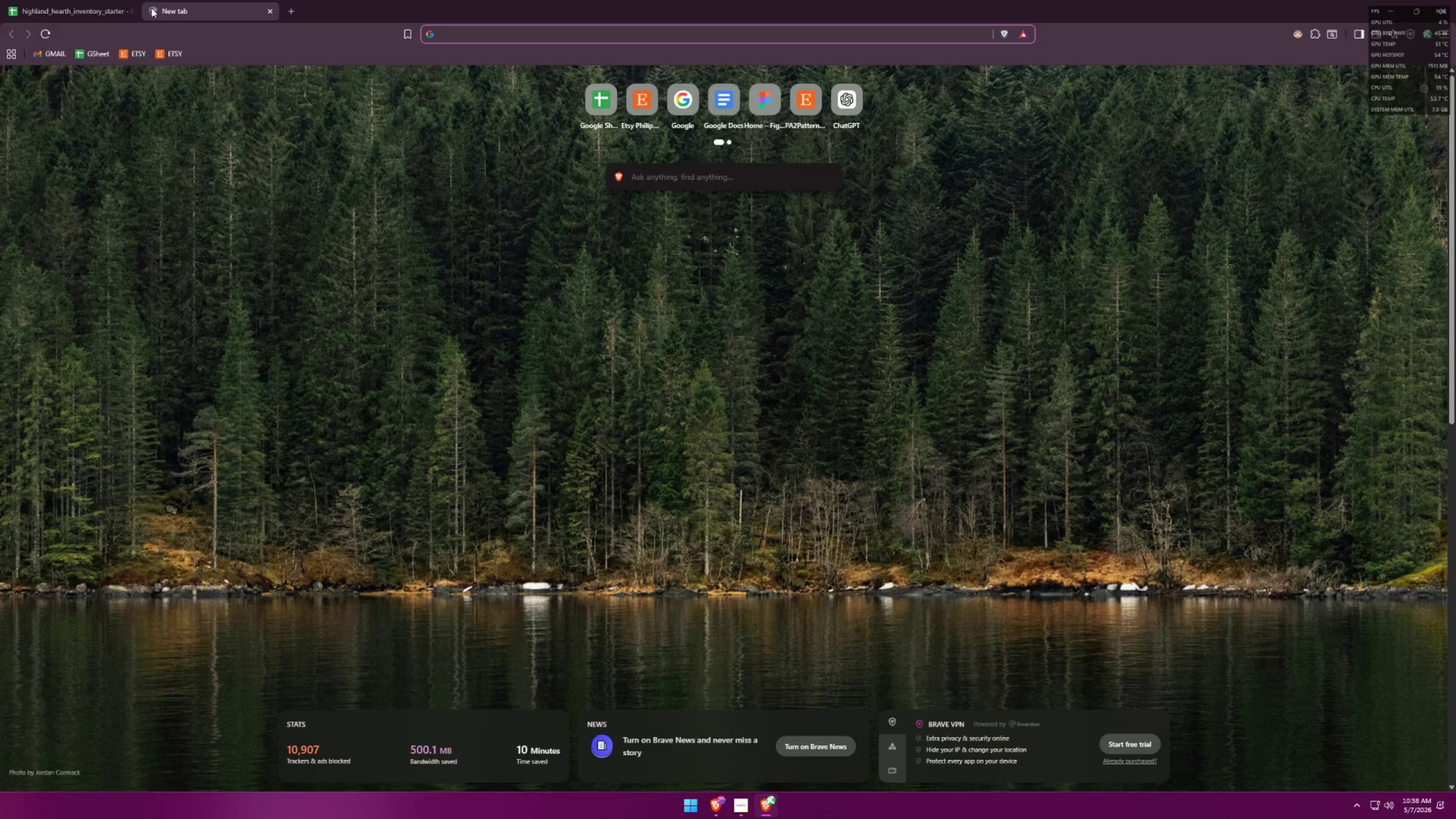 
type(highlandheart )
 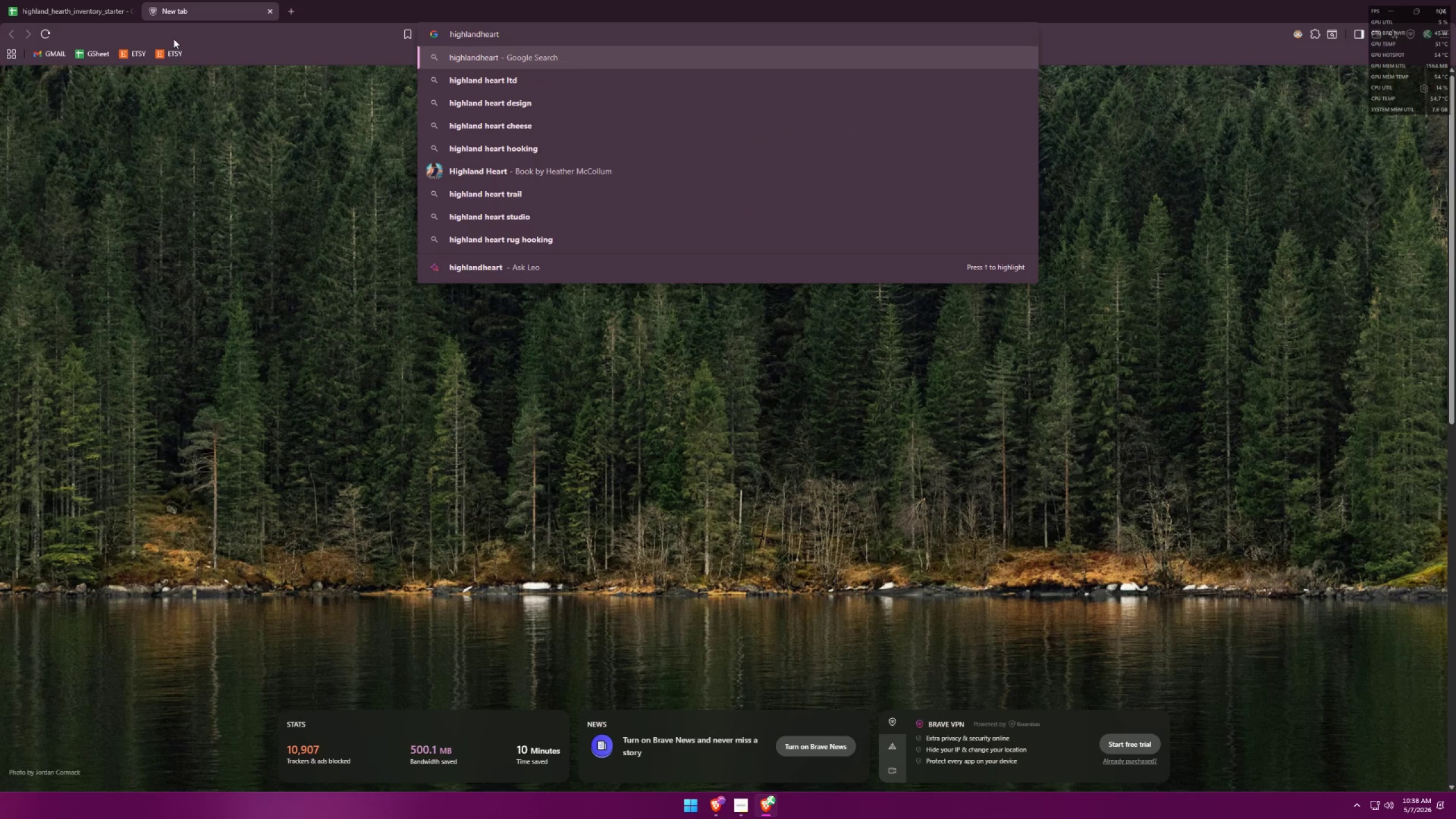 
key(Backspace)
 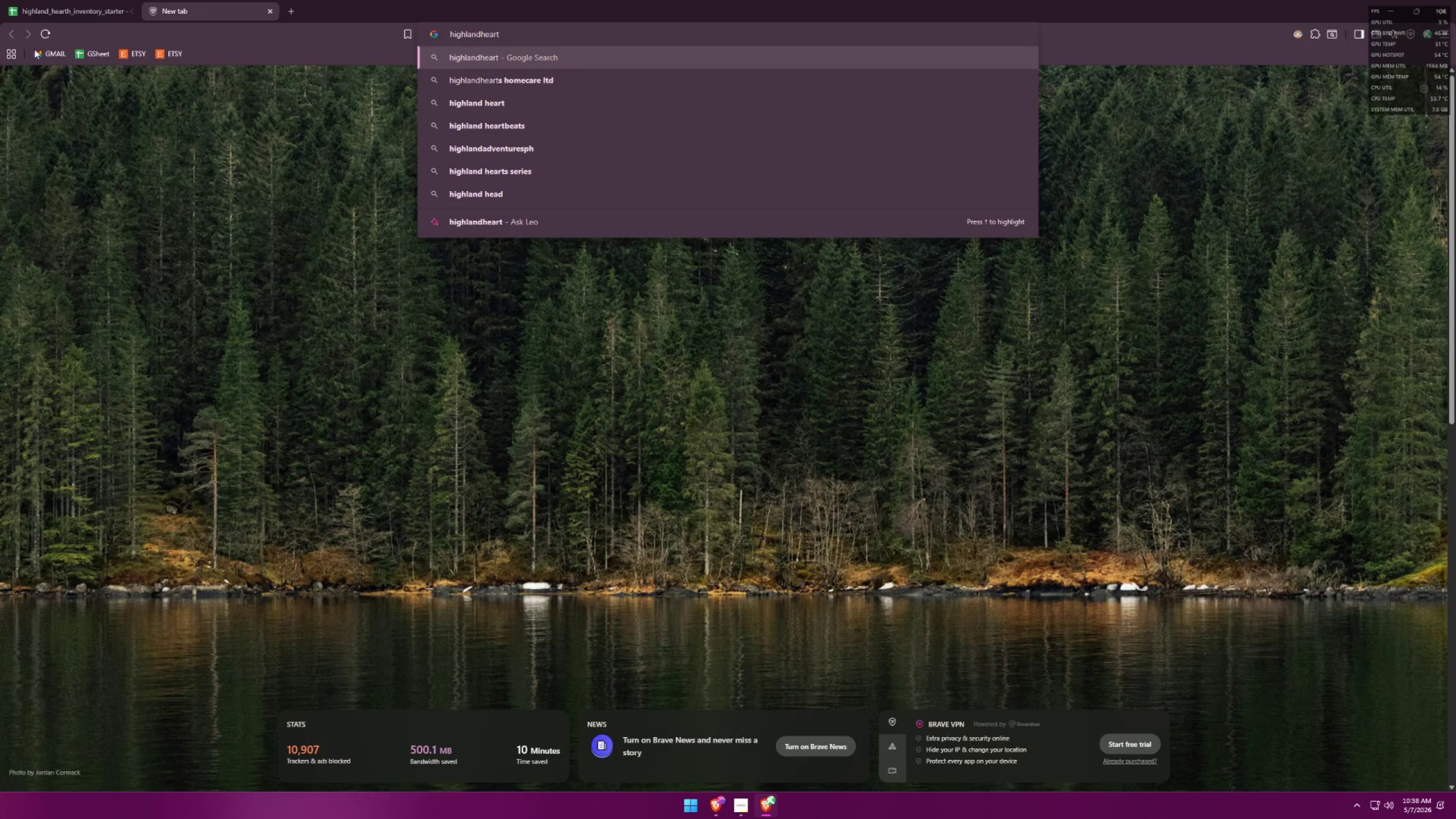 
left_click([0, 0])
 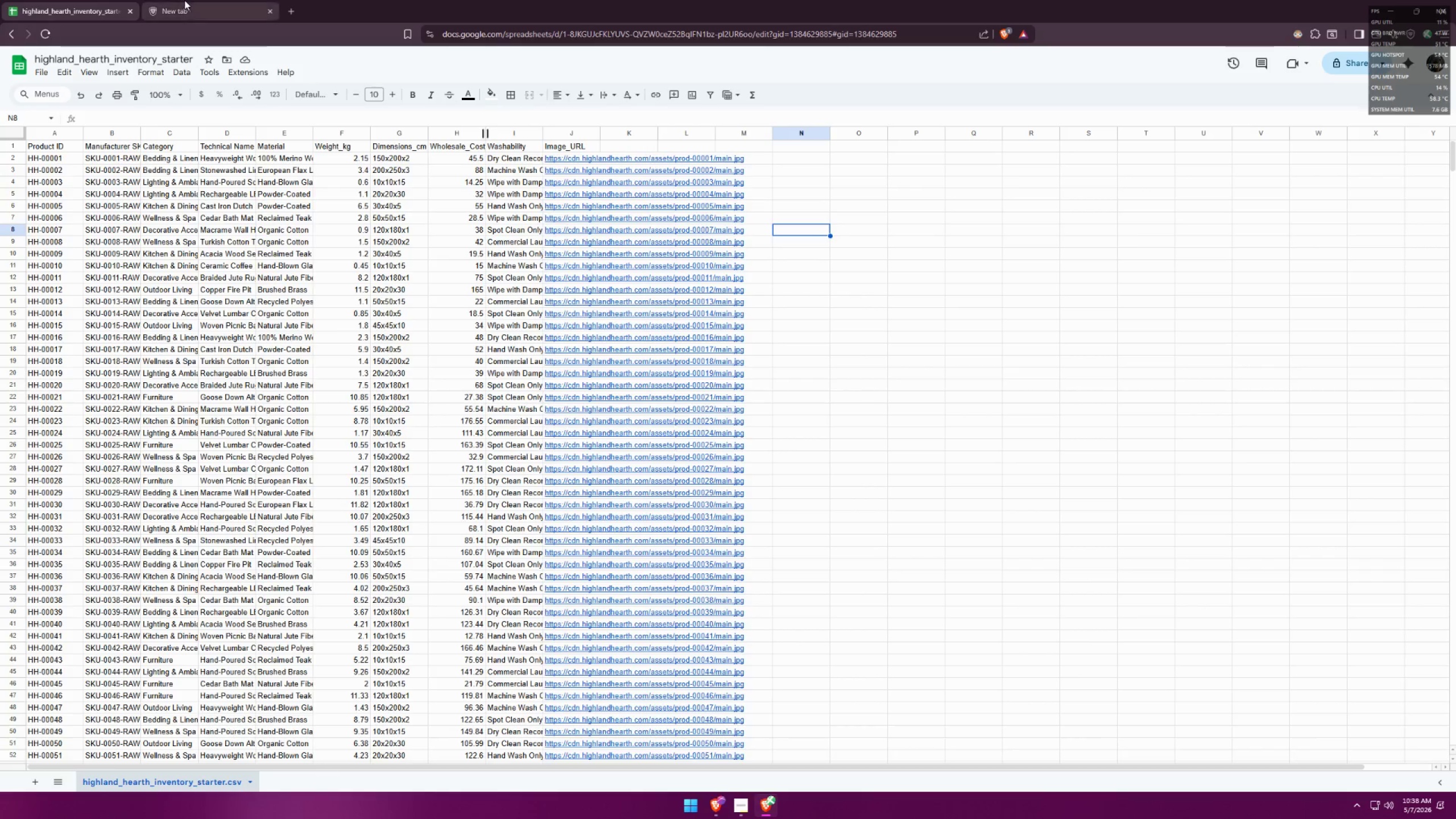 
left_click([205, 0])
 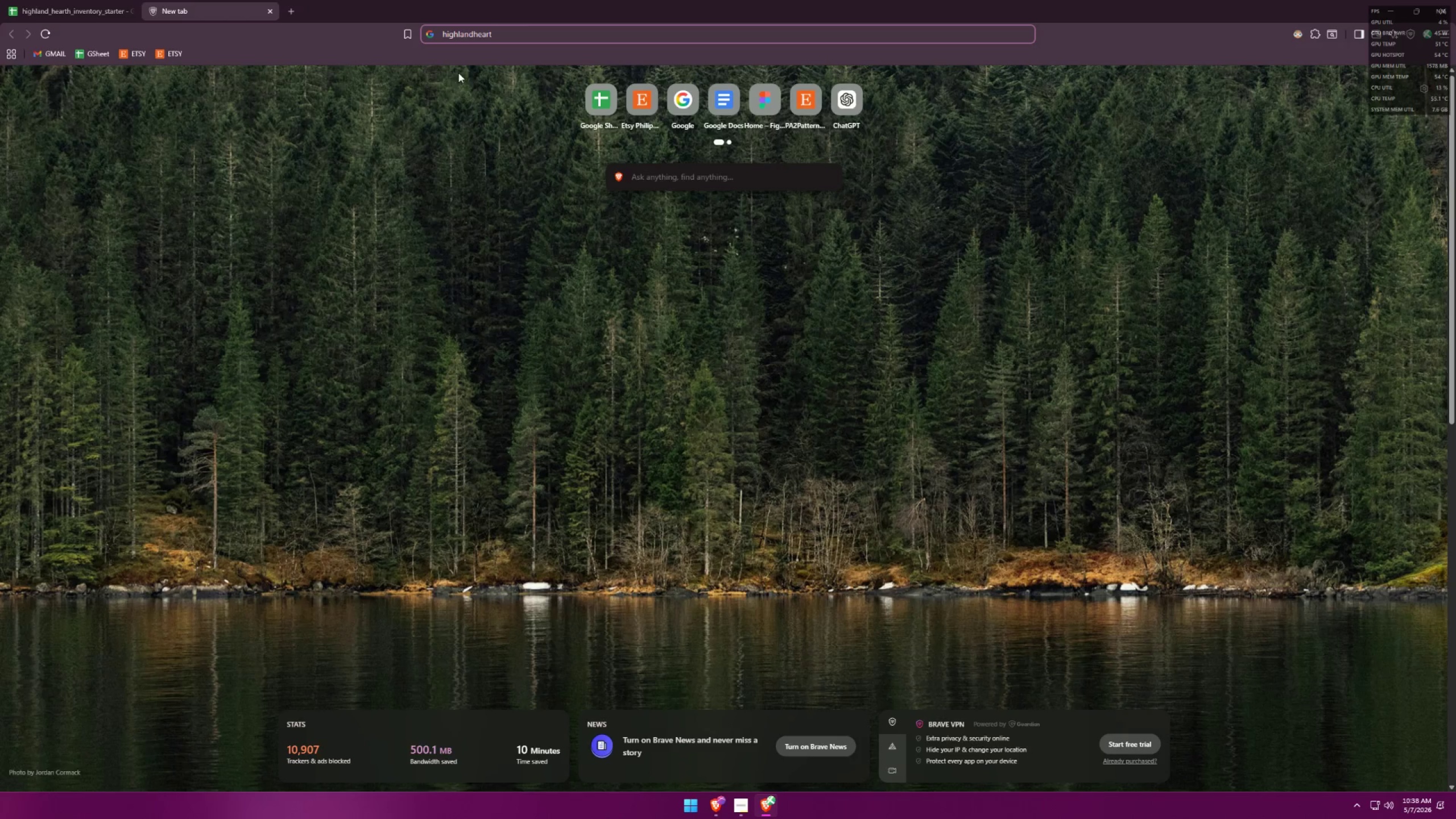 
key(H)
 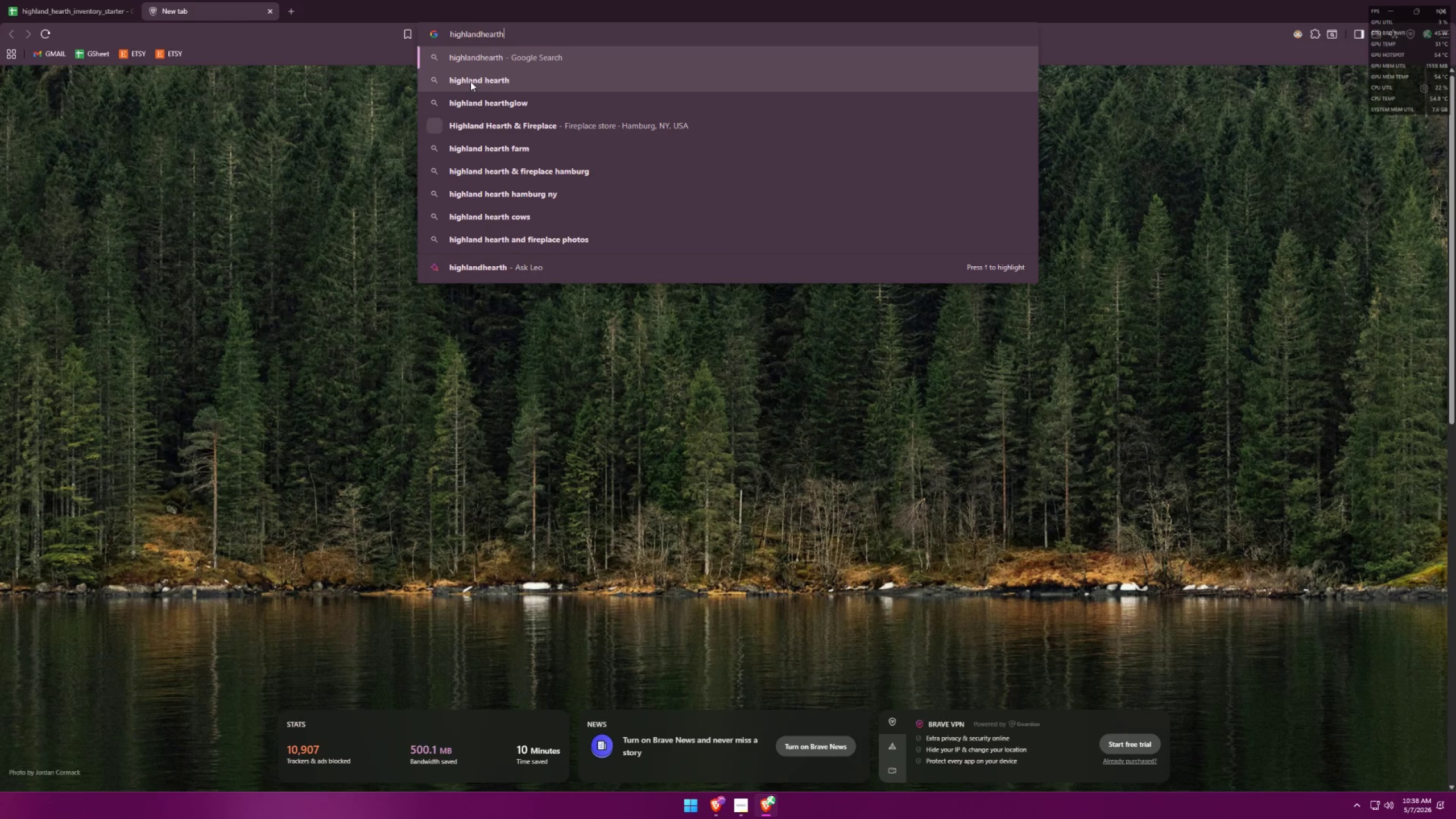 
key(Enter)
 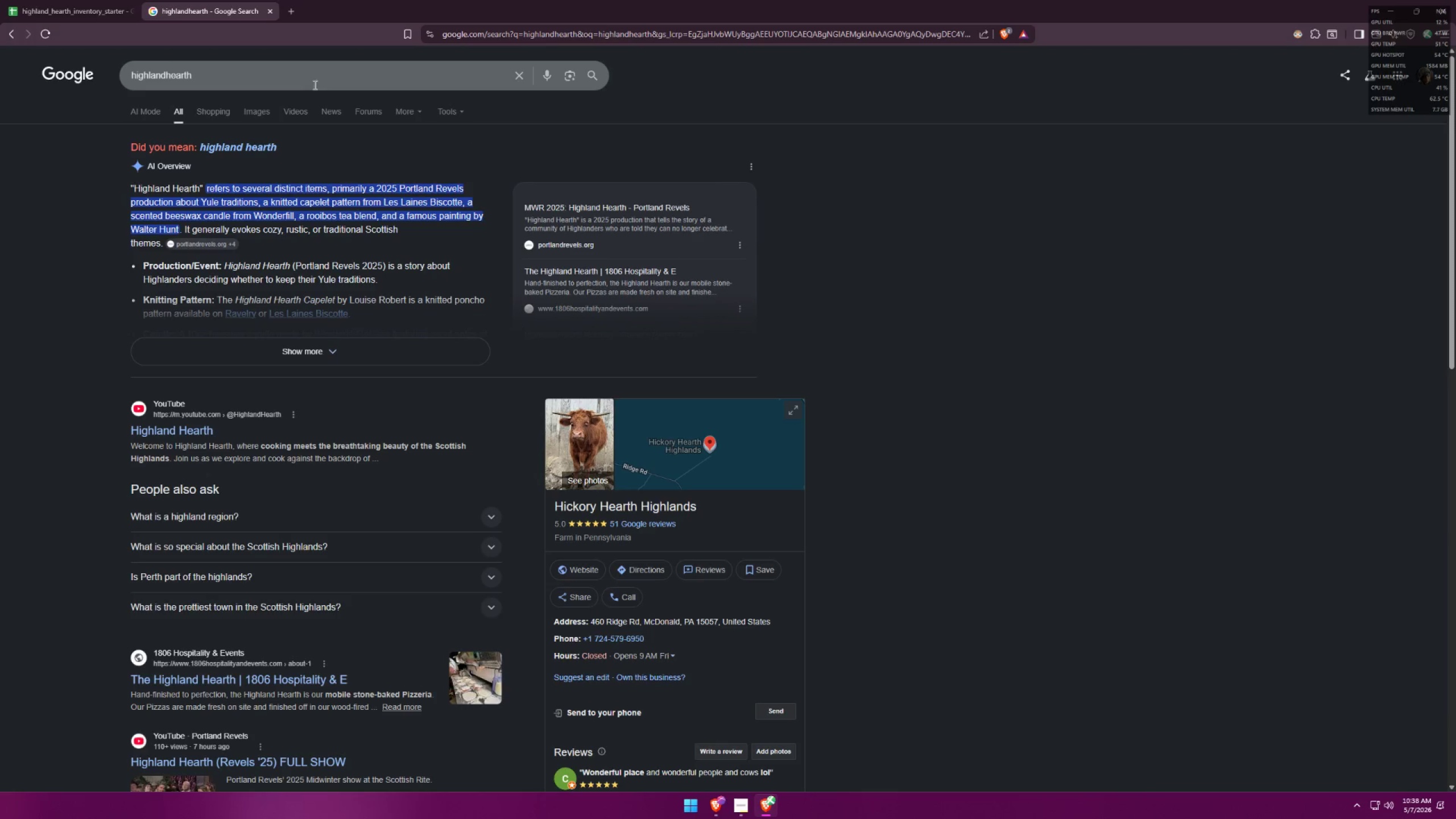 
double_click([2, 0])
 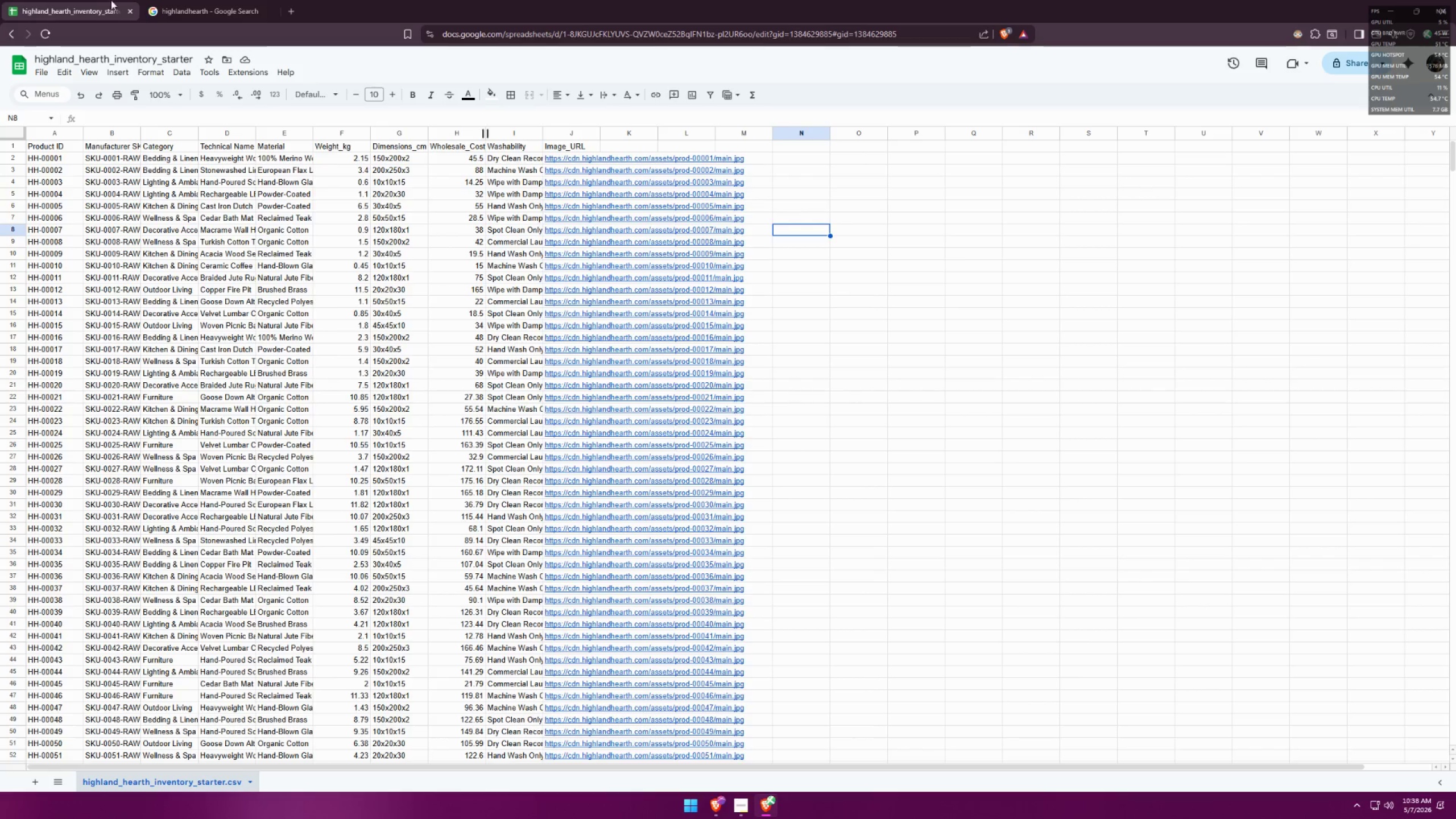 
left_click([153, 0])
 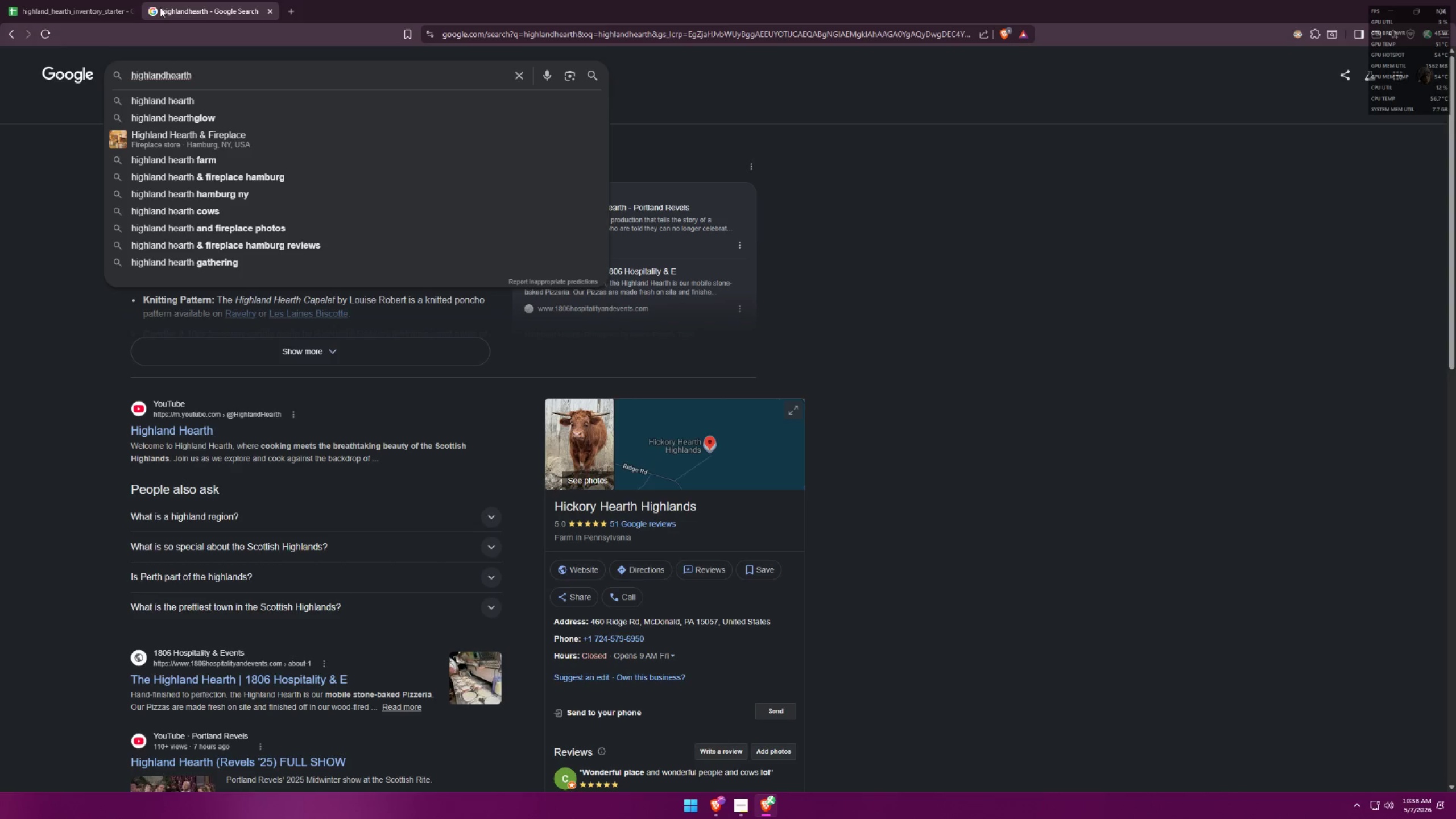 
type(.com)
 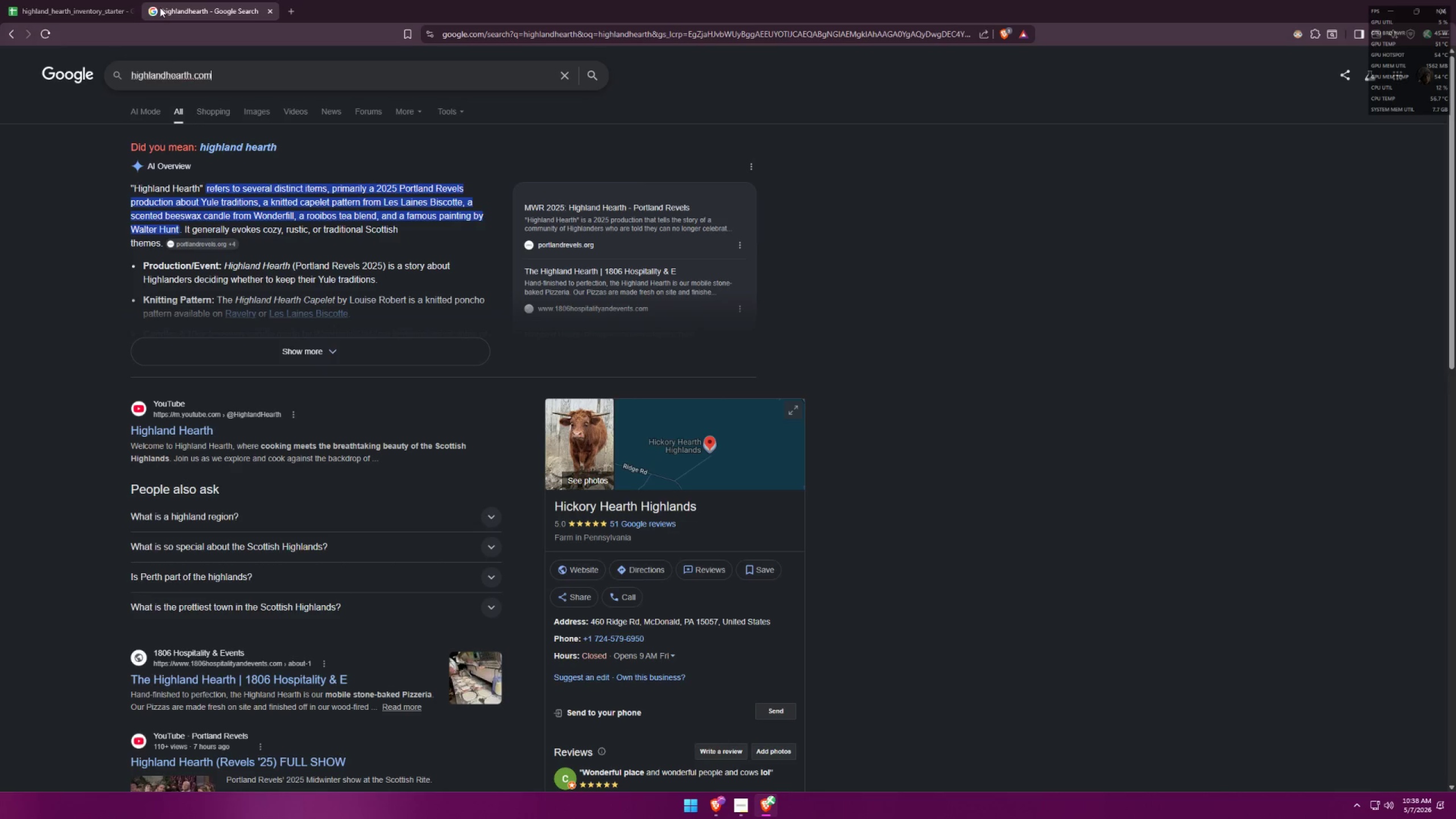 
key(Enter)
 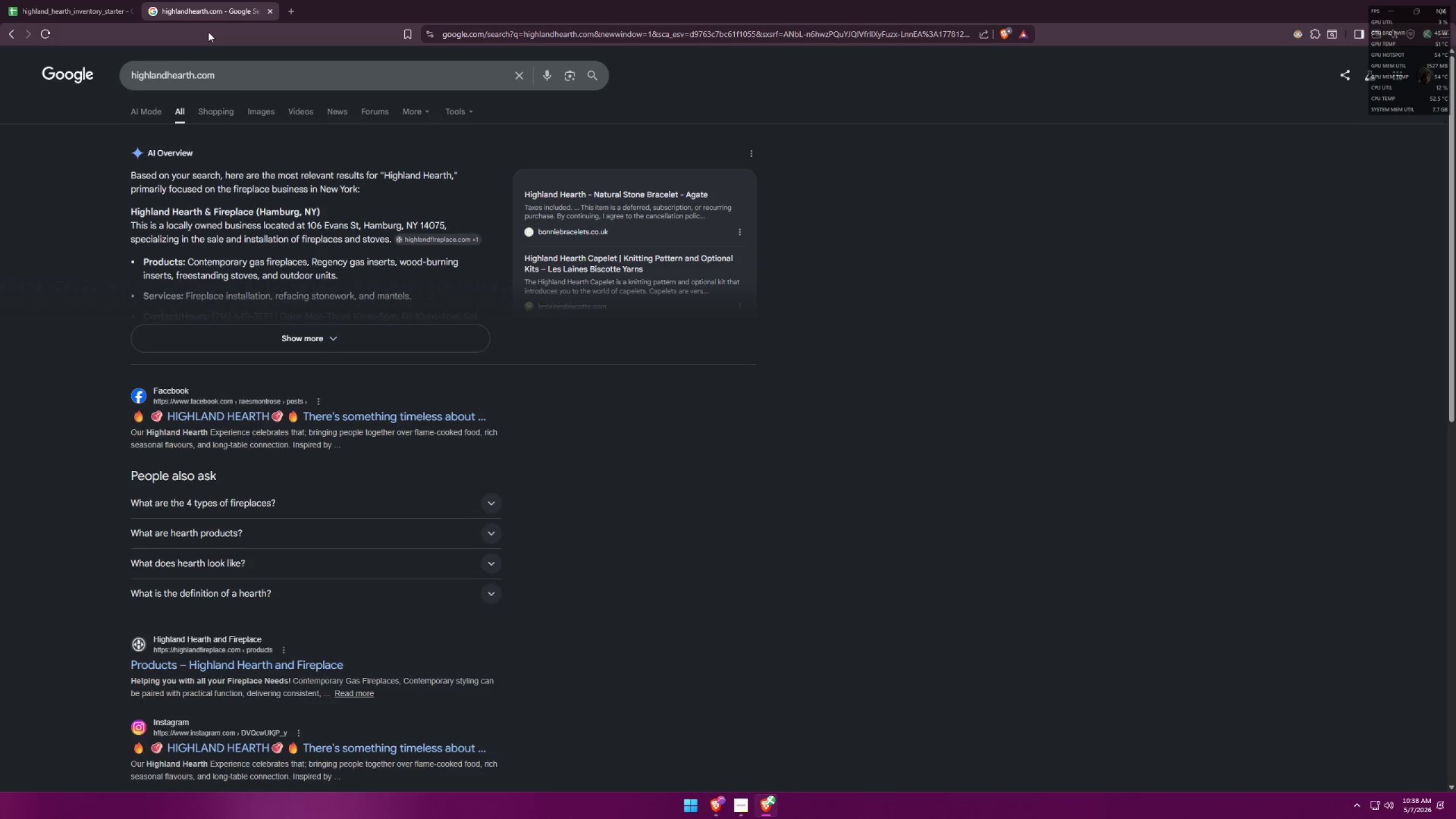 
wait(7.09)
 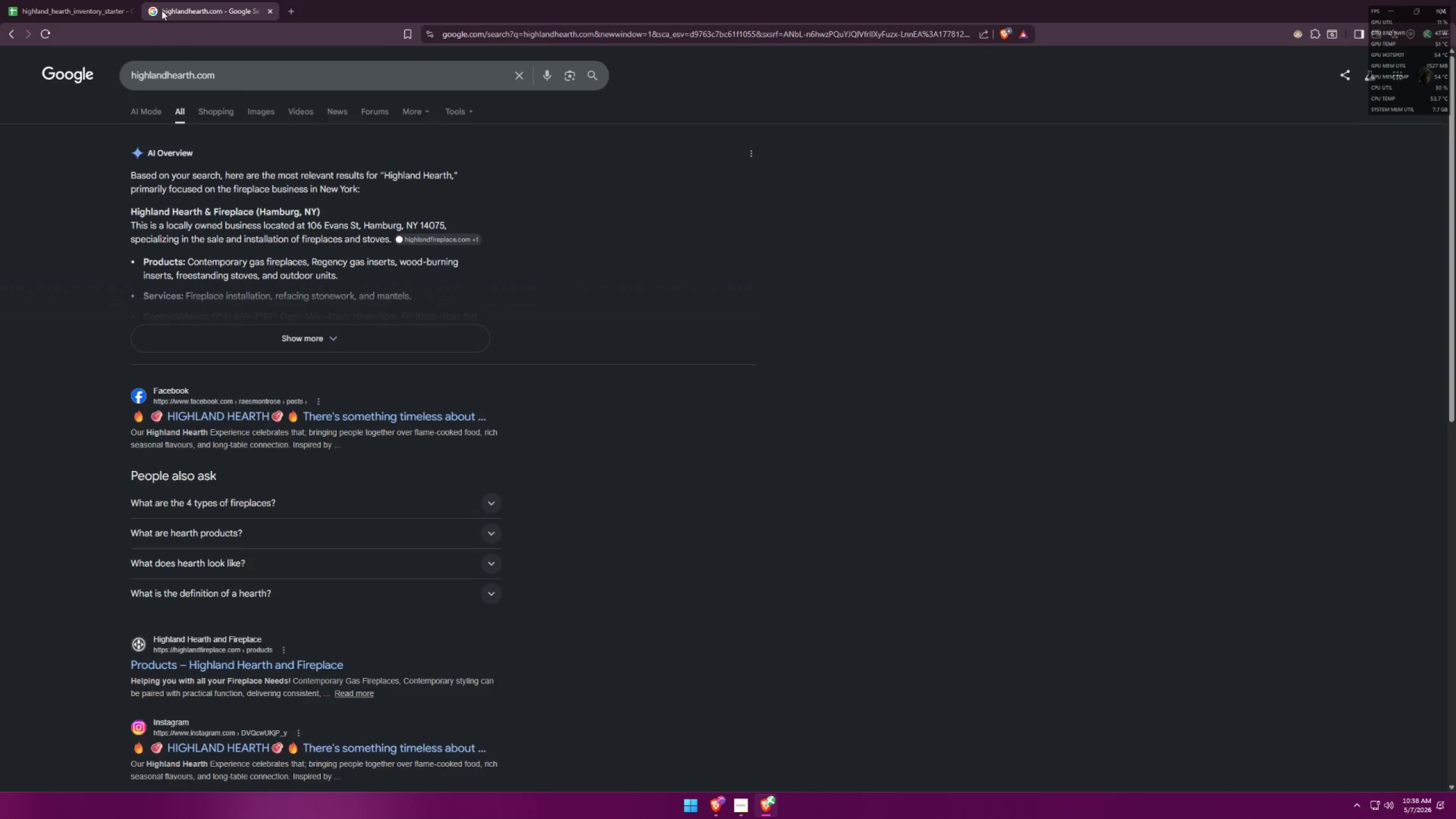 
left_click([41, 0])
 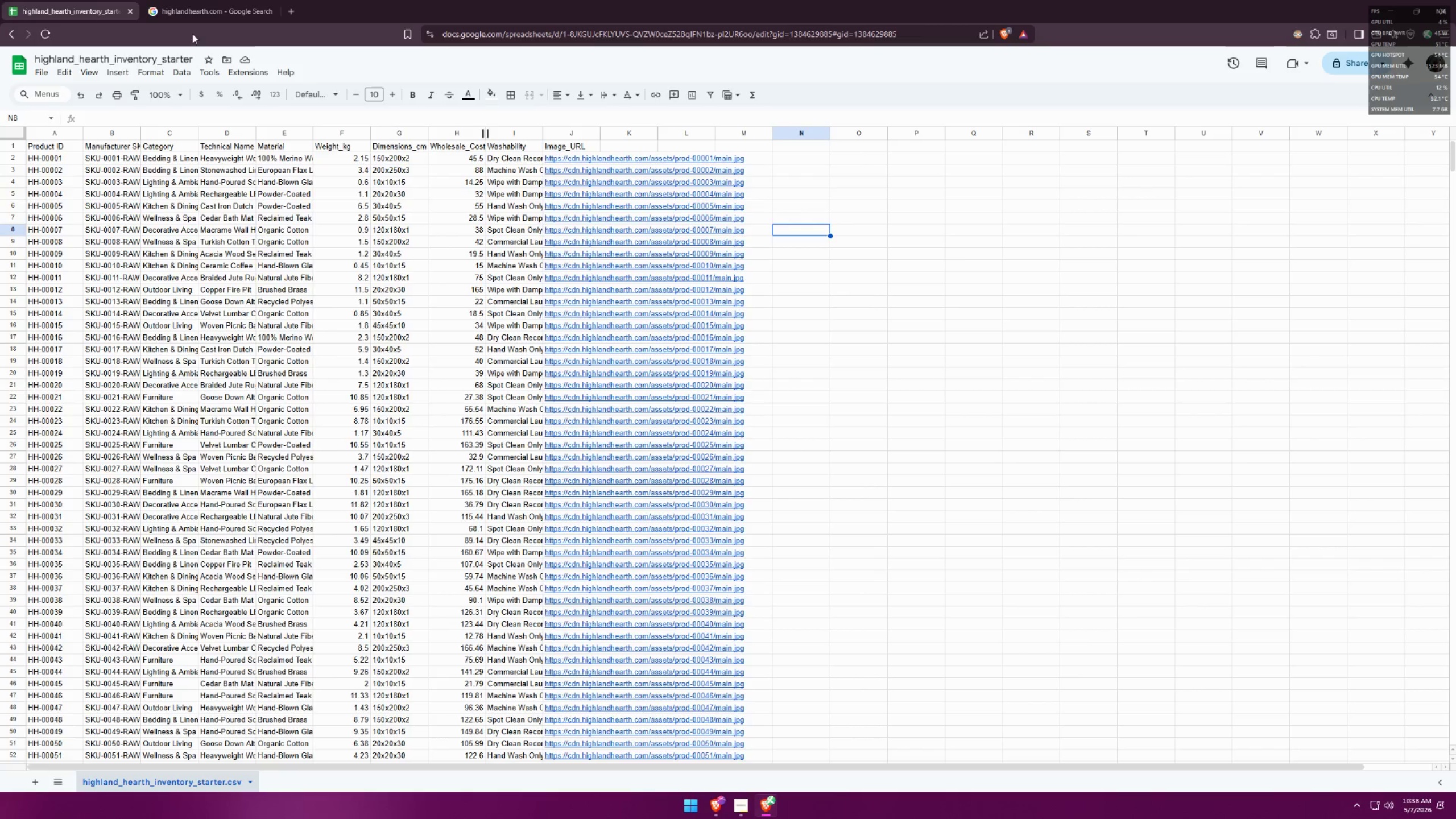 
left_click([231, 0])
 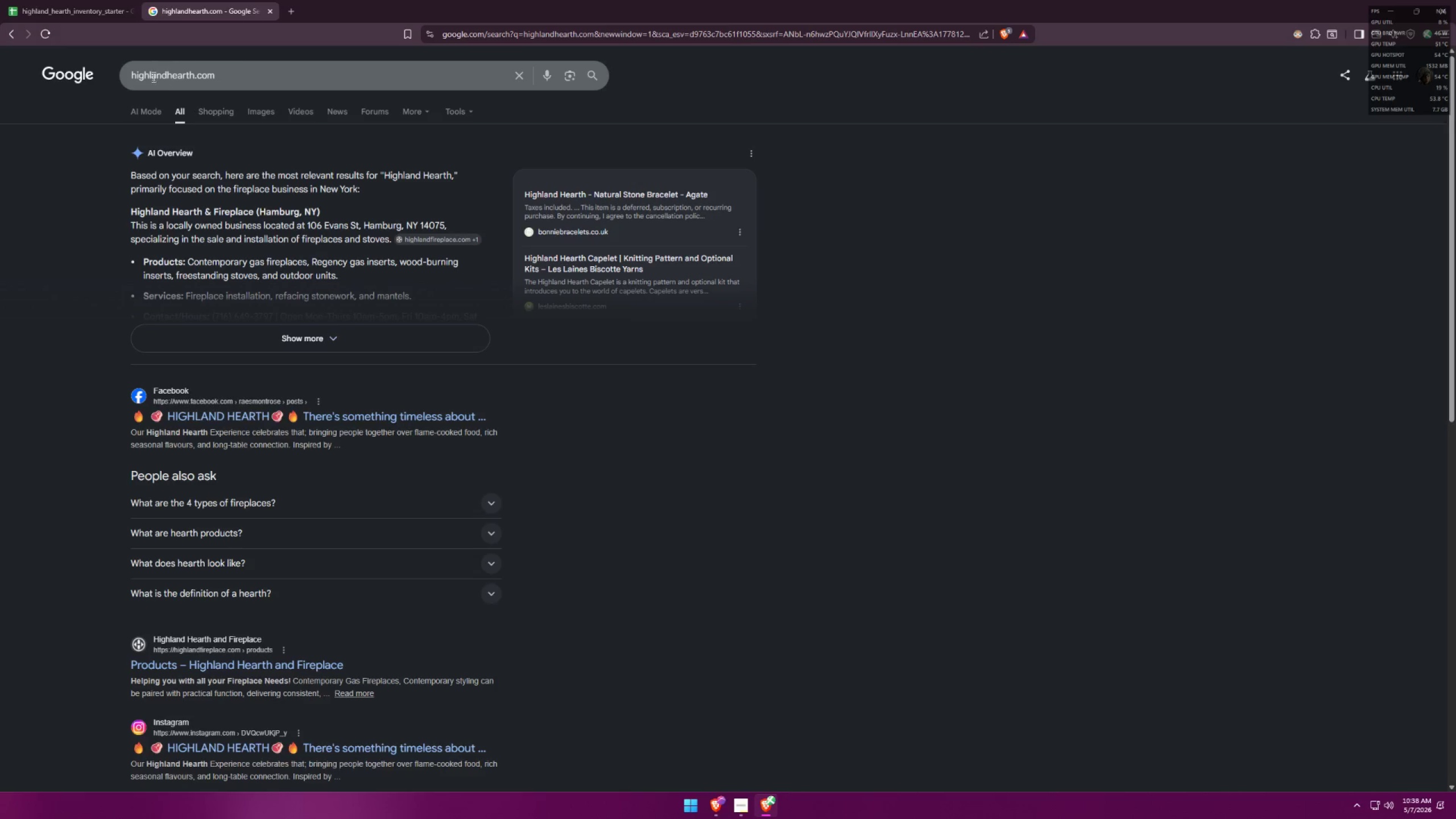 
left_click([134, 75])
 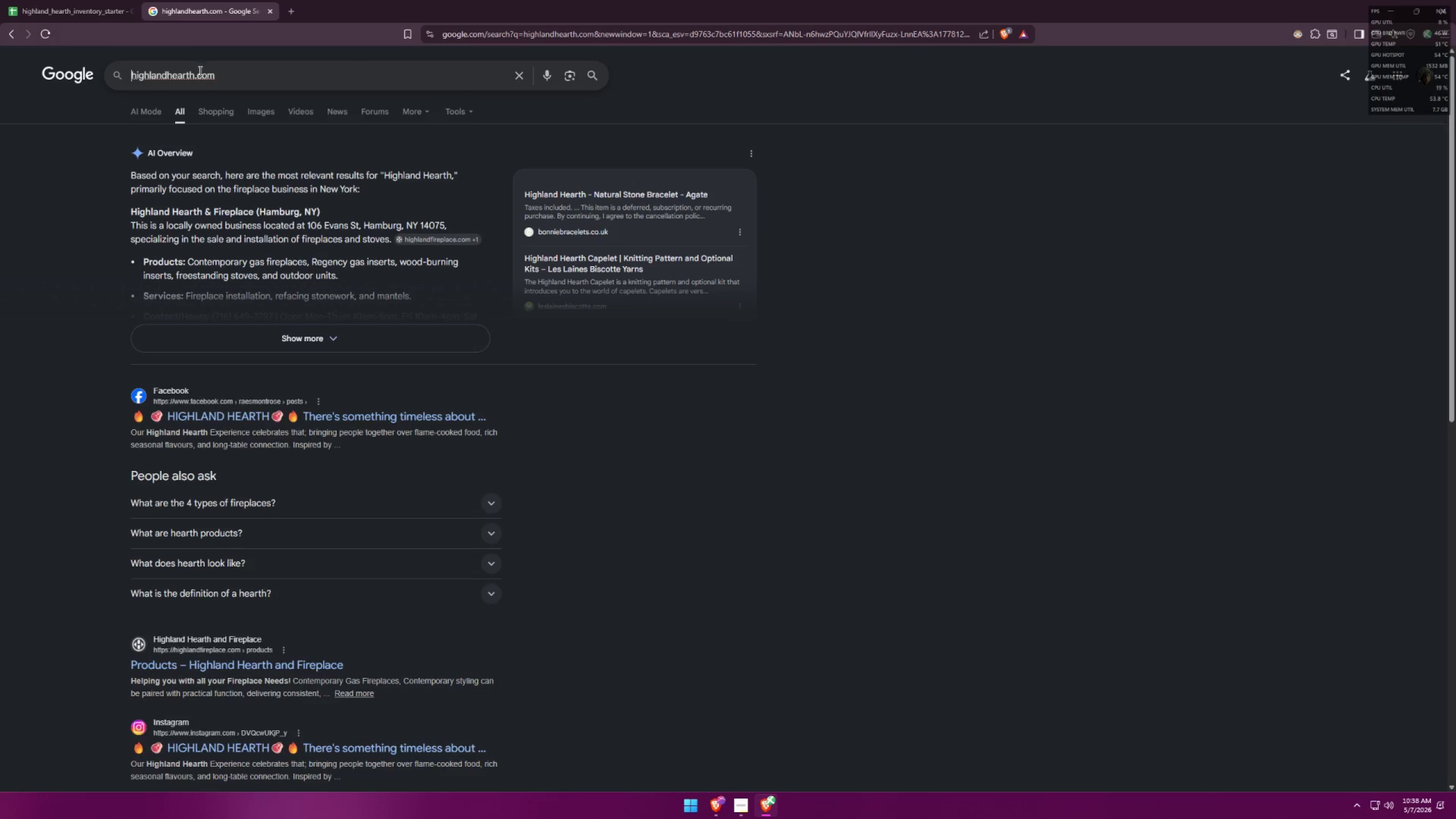 
type(cd,)
key(Backspace)
type(d)
key(Backspace)
type(n.)
 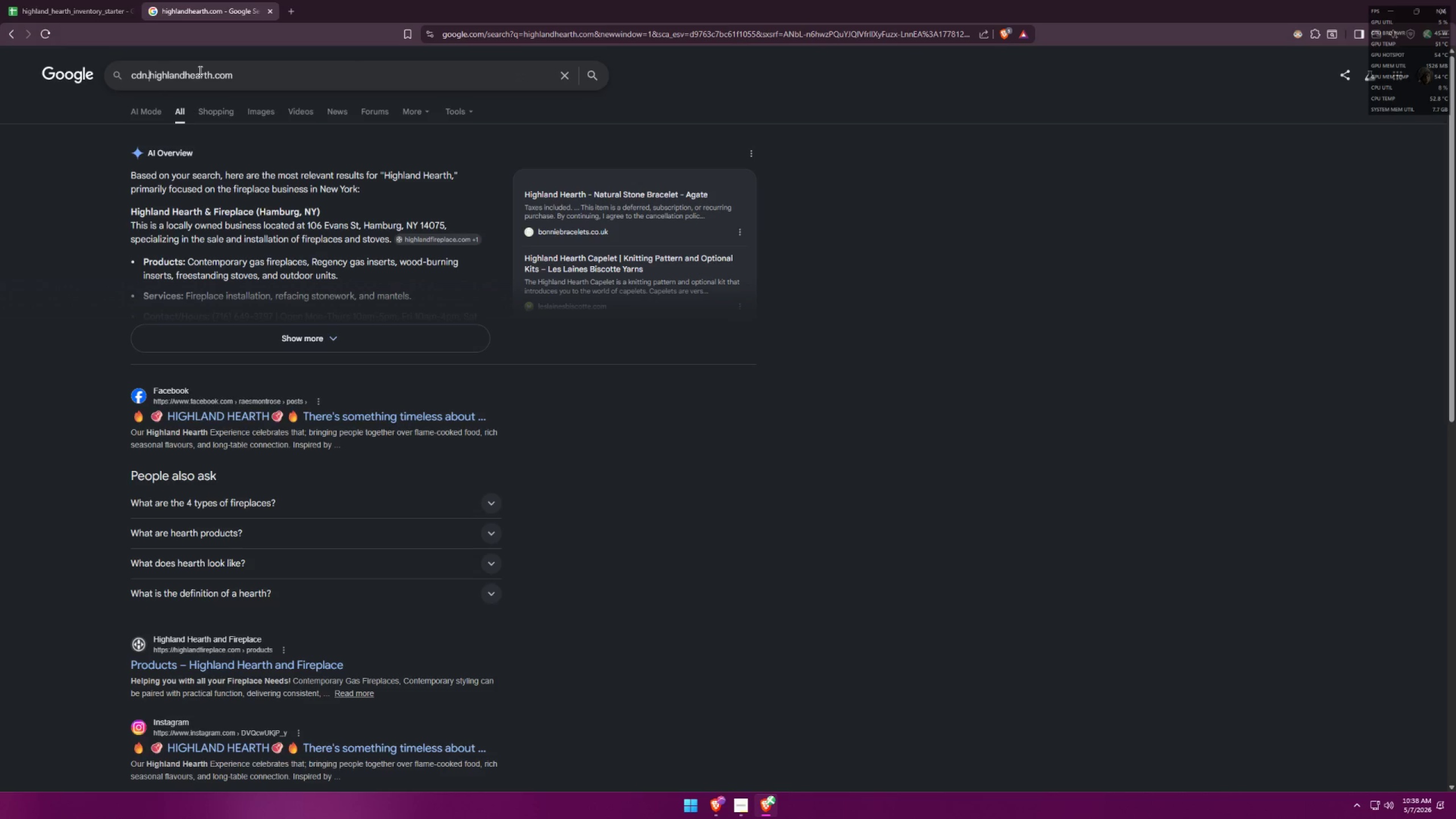 
key(Enter)
 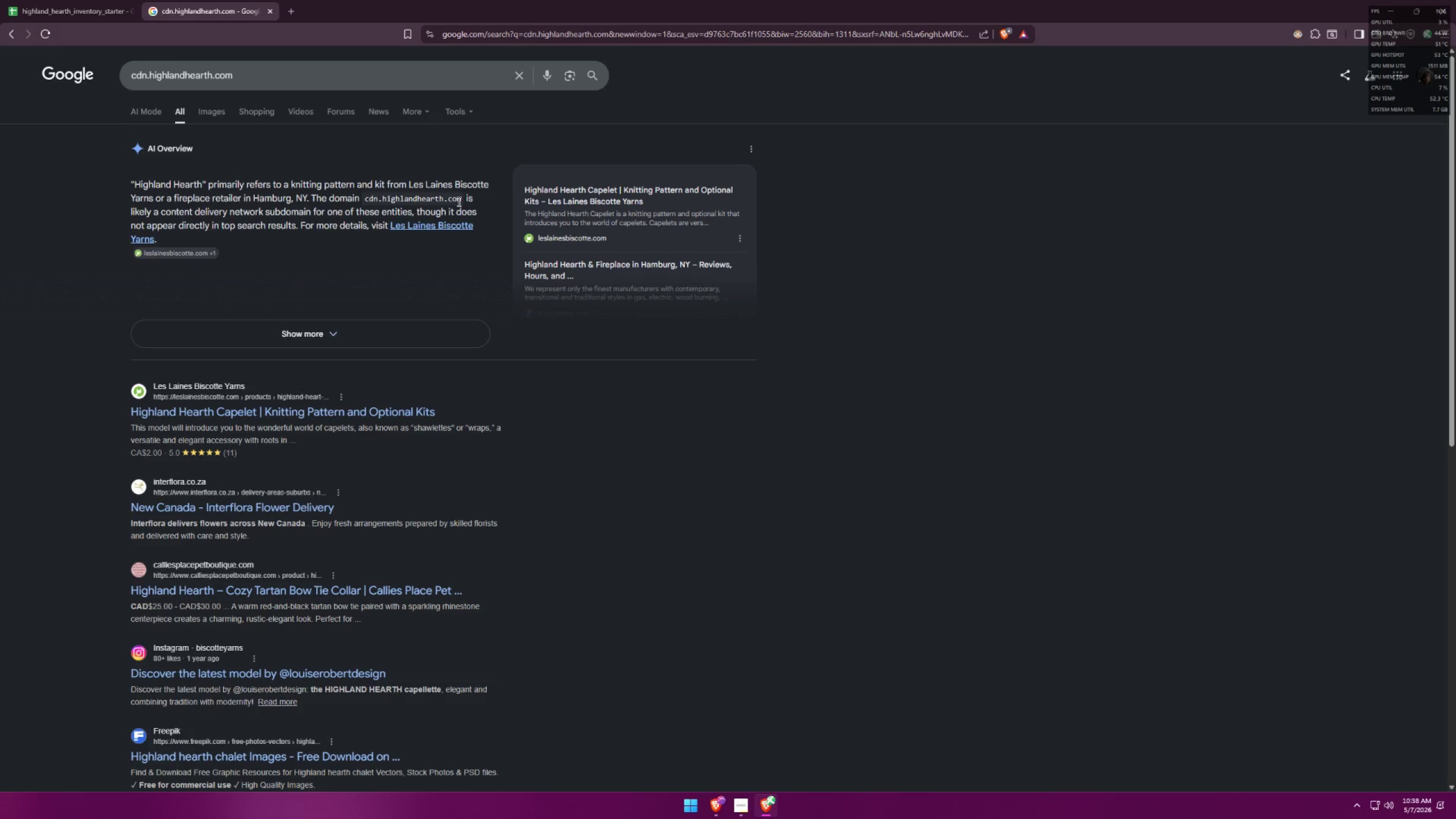 
wait(16.48)
 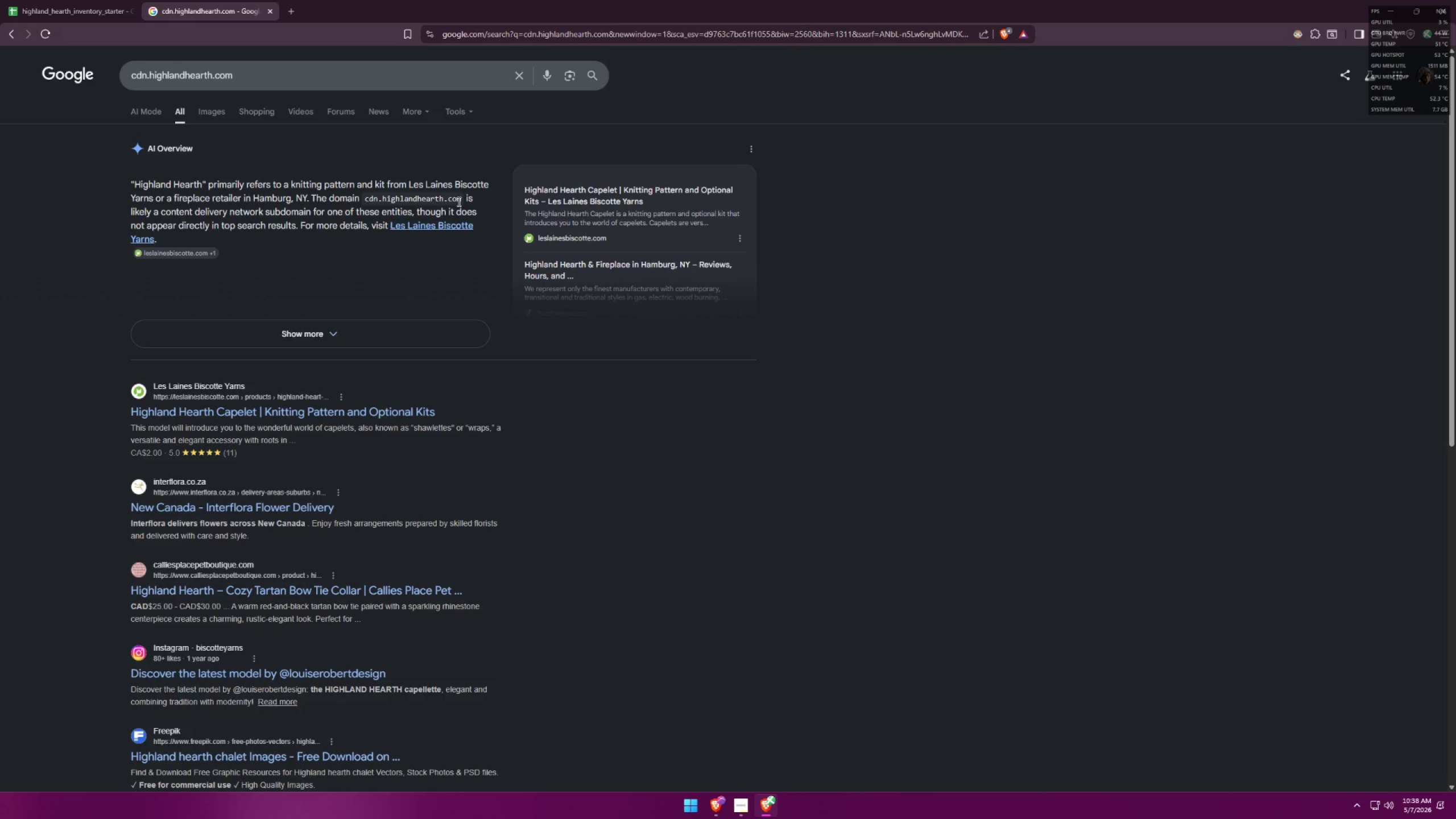 
left_click_drag(start_coordinate=[461, 198], to_coordinate=[365, 196])
 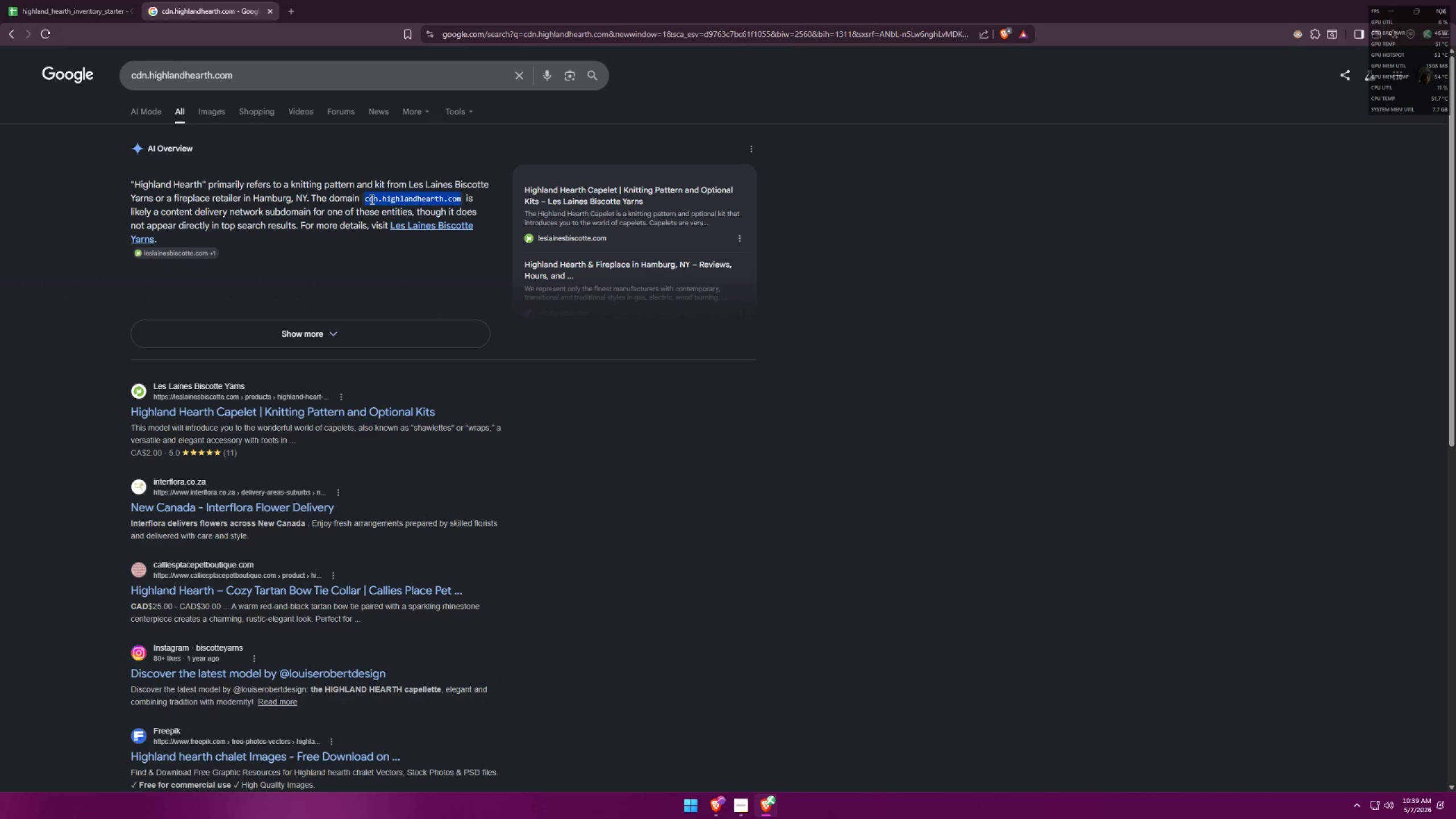 
left_click_drag(start_coordinate=[371, 199], to_coordinate=[397, 0])
 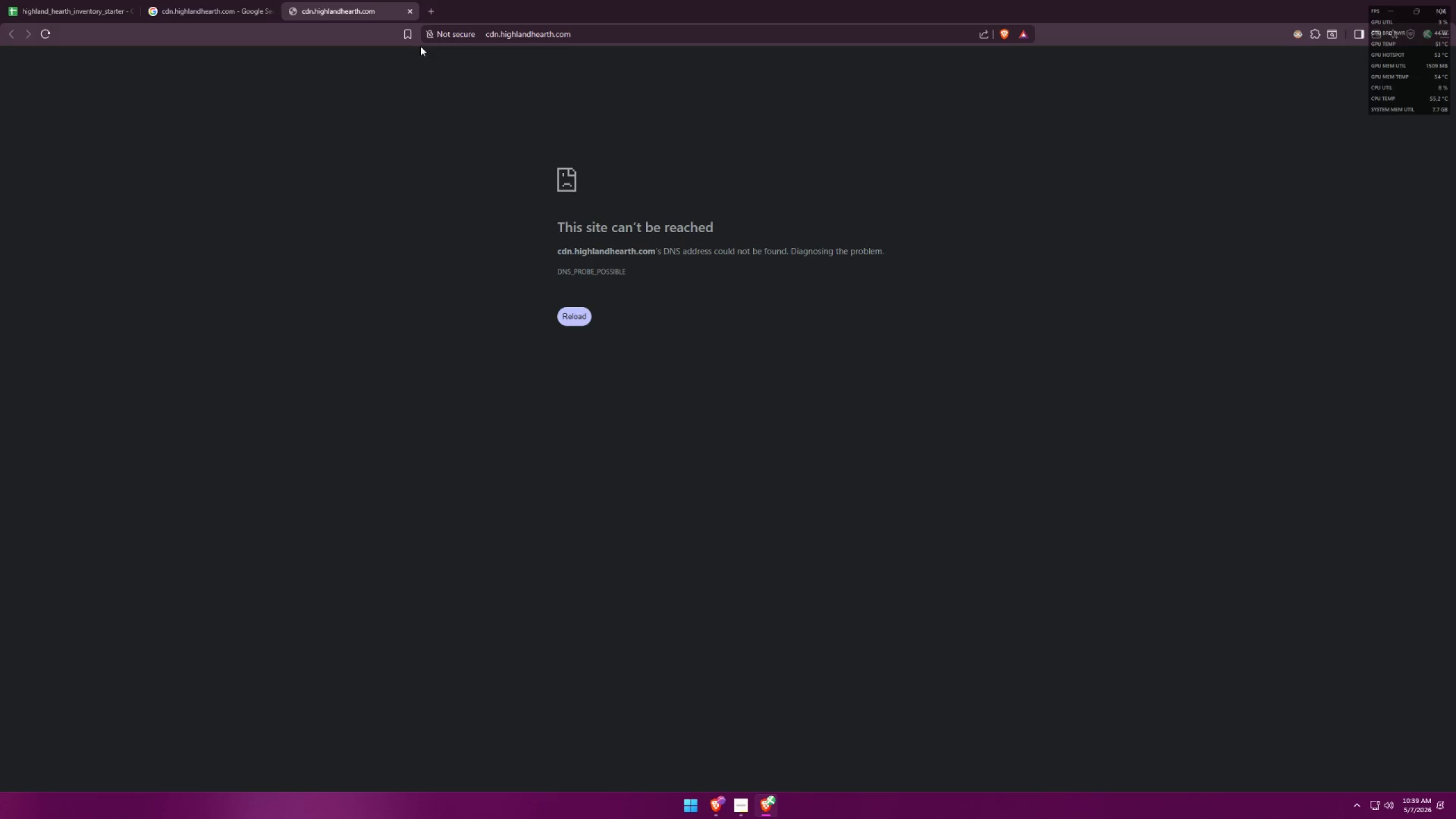 
left_click([565, 318])
 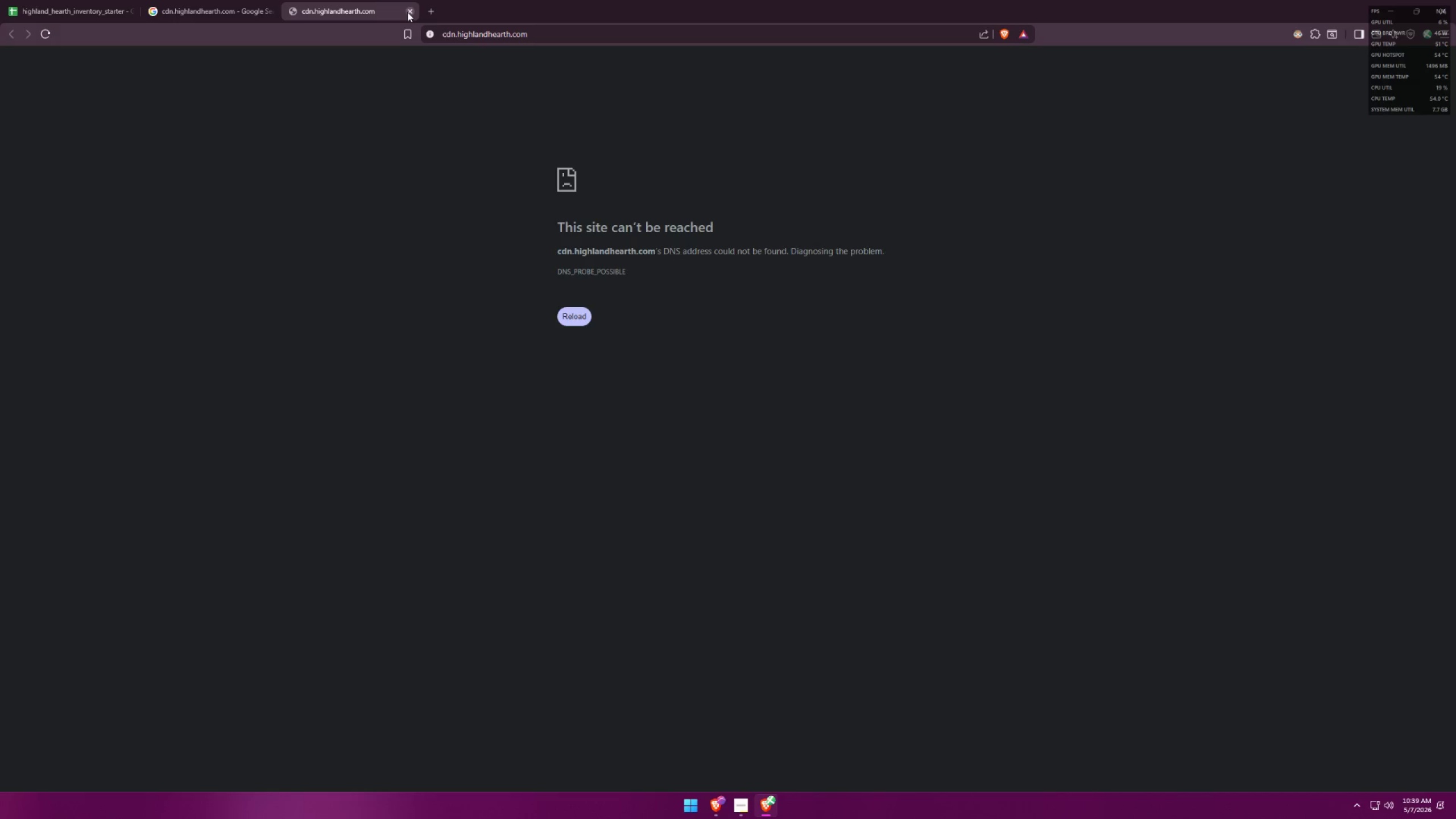 
left_click([407, 11])
 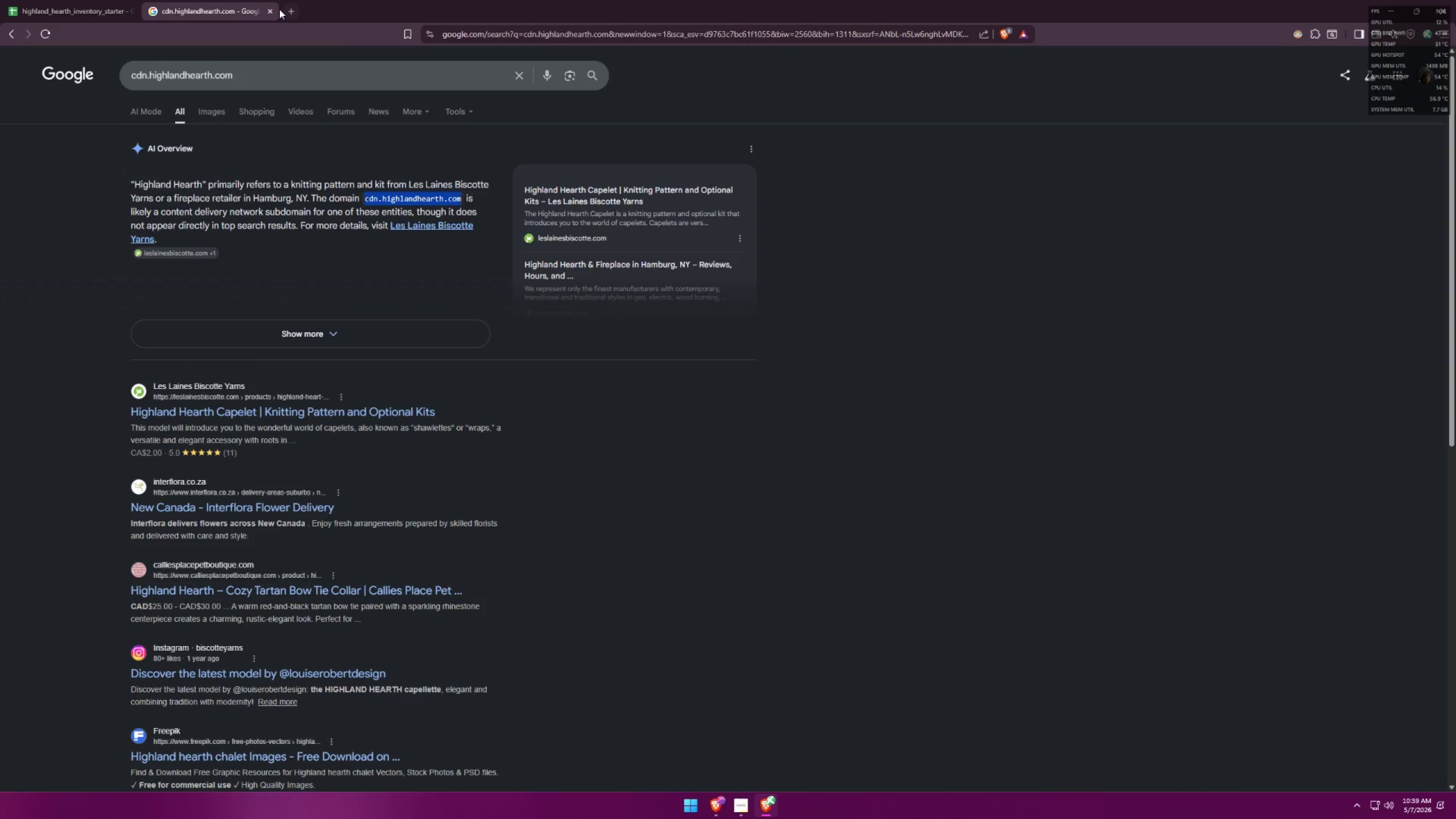 
double_click([268, 11])
 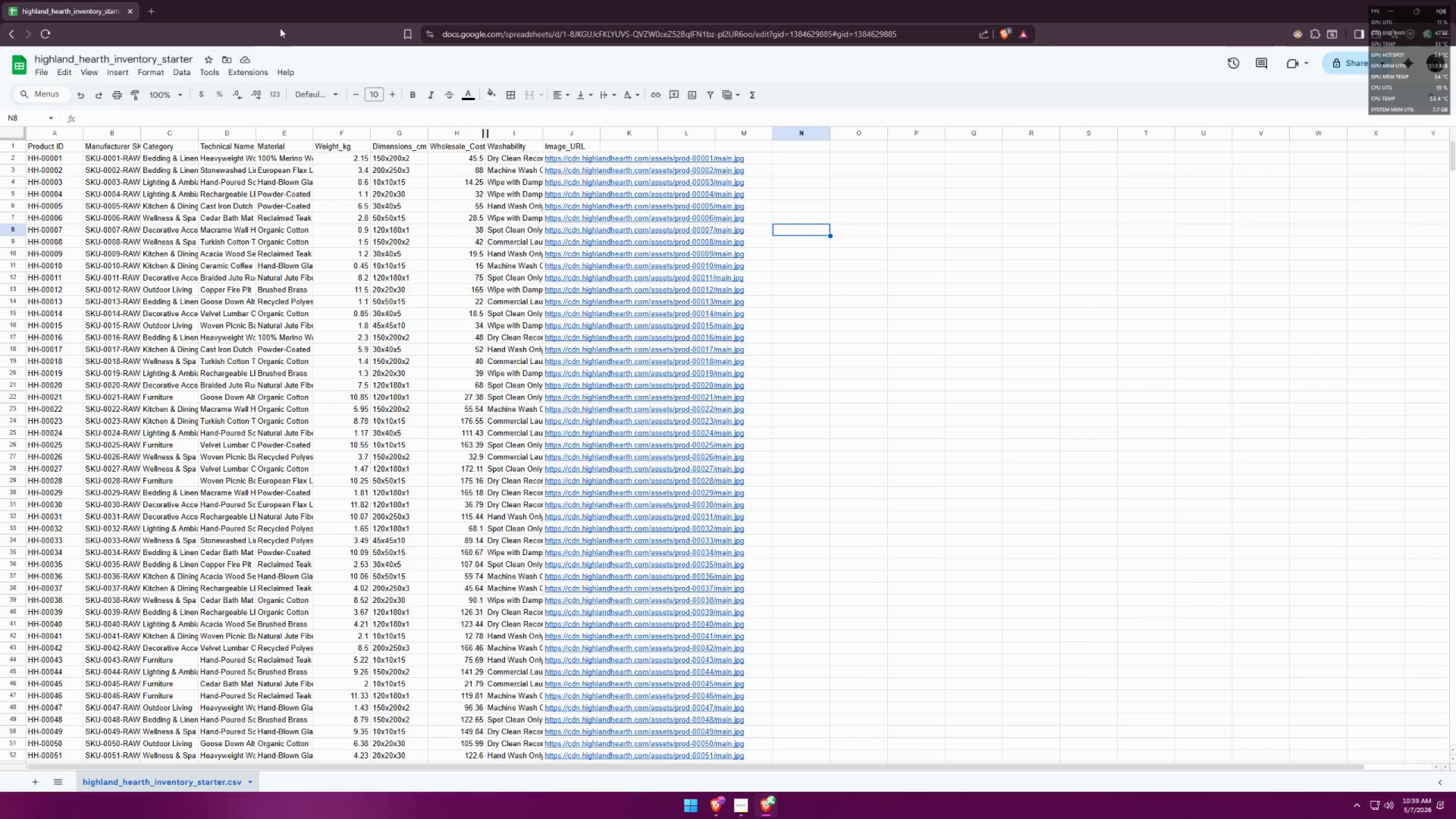 
scroll: coordinate [420, 242], scroll_direction: up, amount: 4.0
 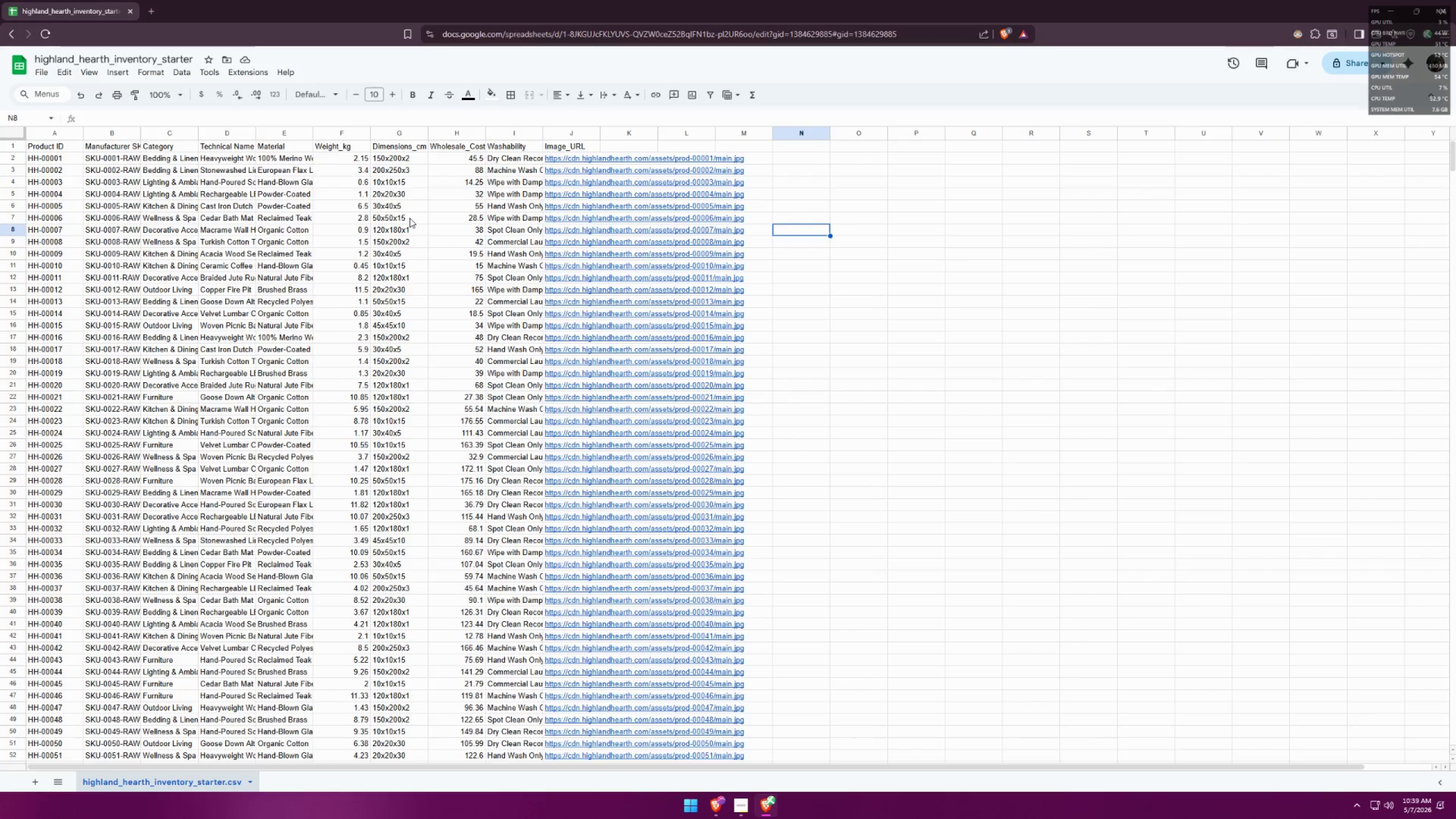 
wait(6.17)
 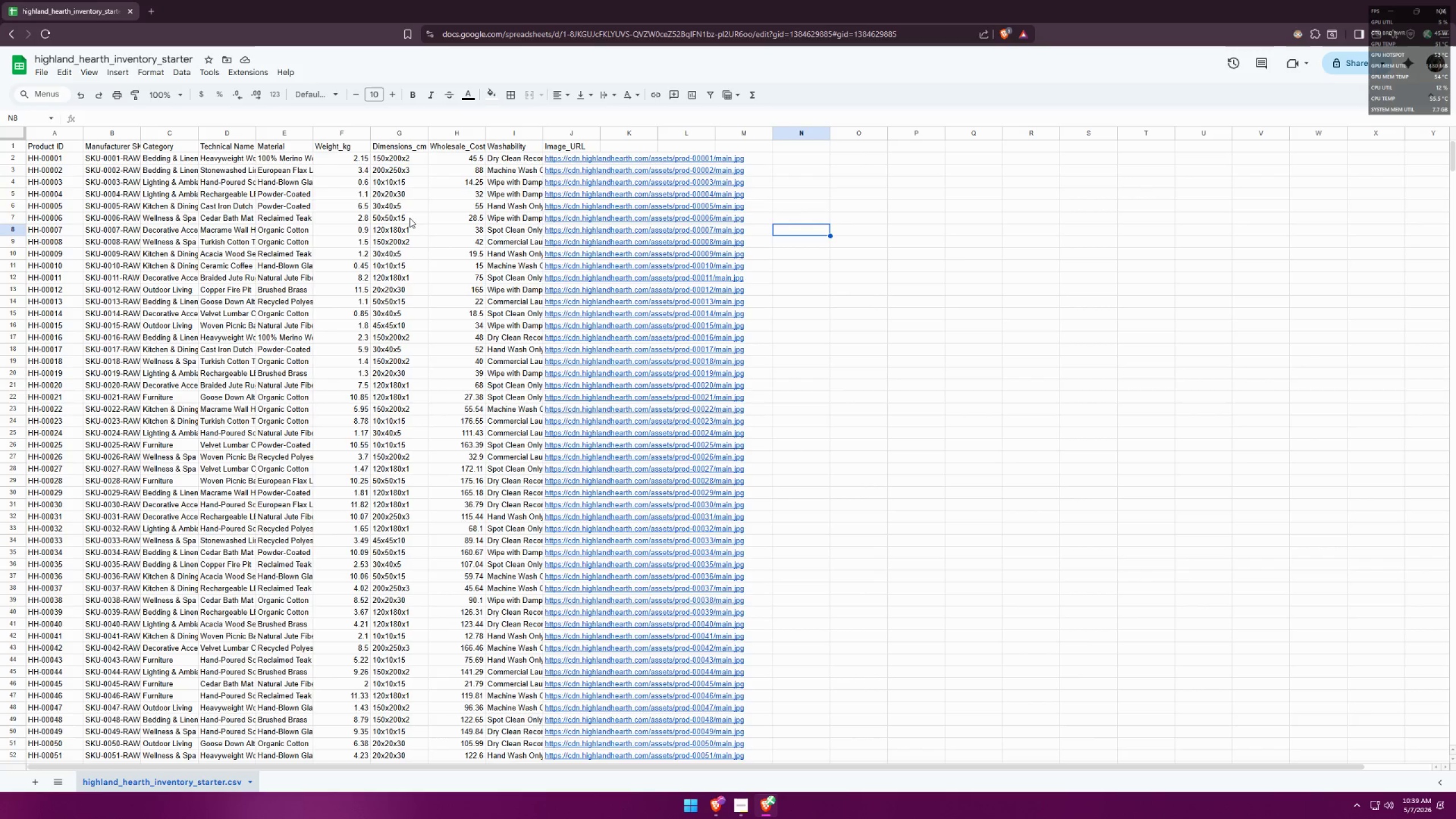 
left_click([380, 162])
 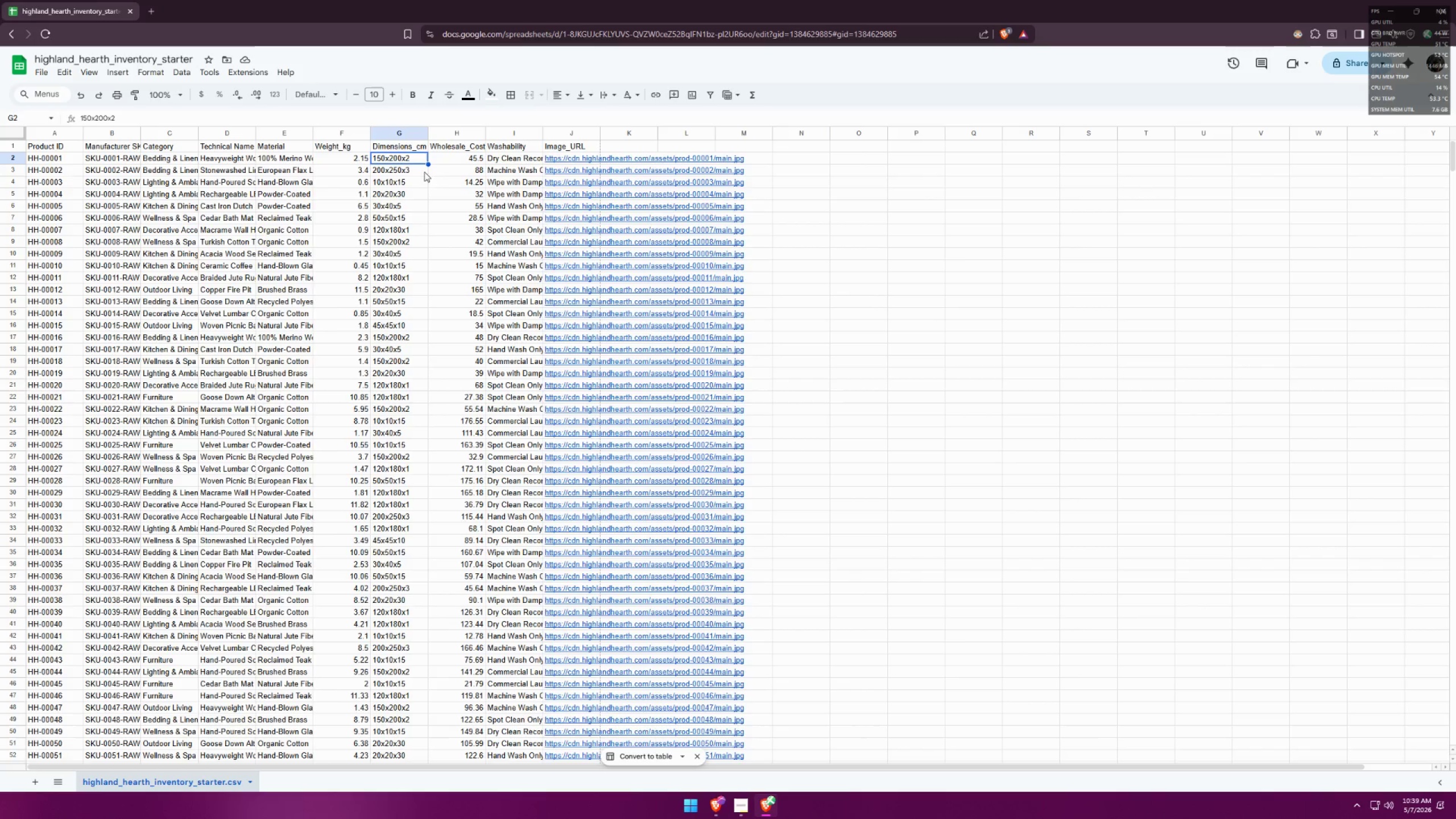 
left_click([452, 161])
 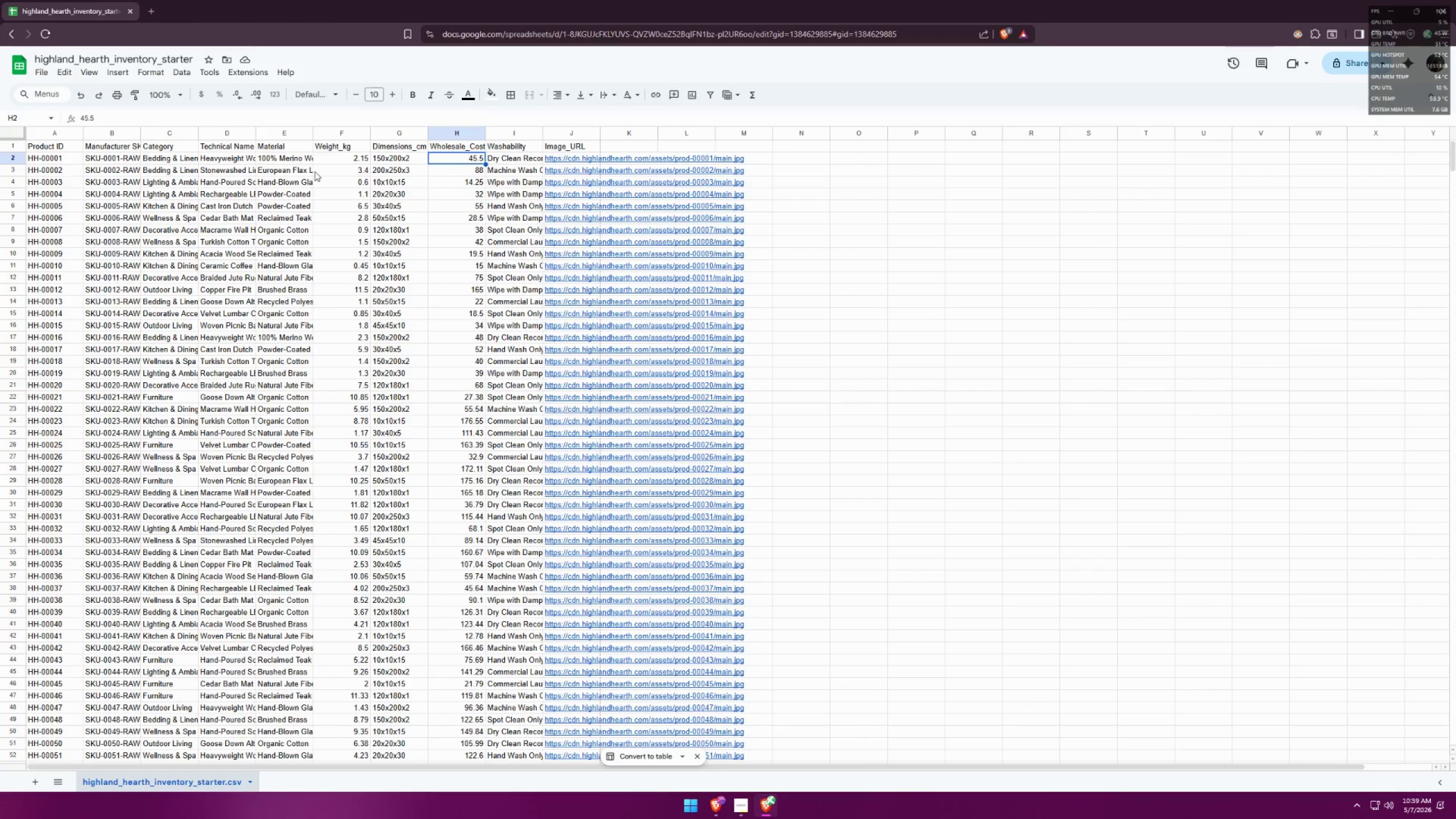 
left_click([293, 168])
 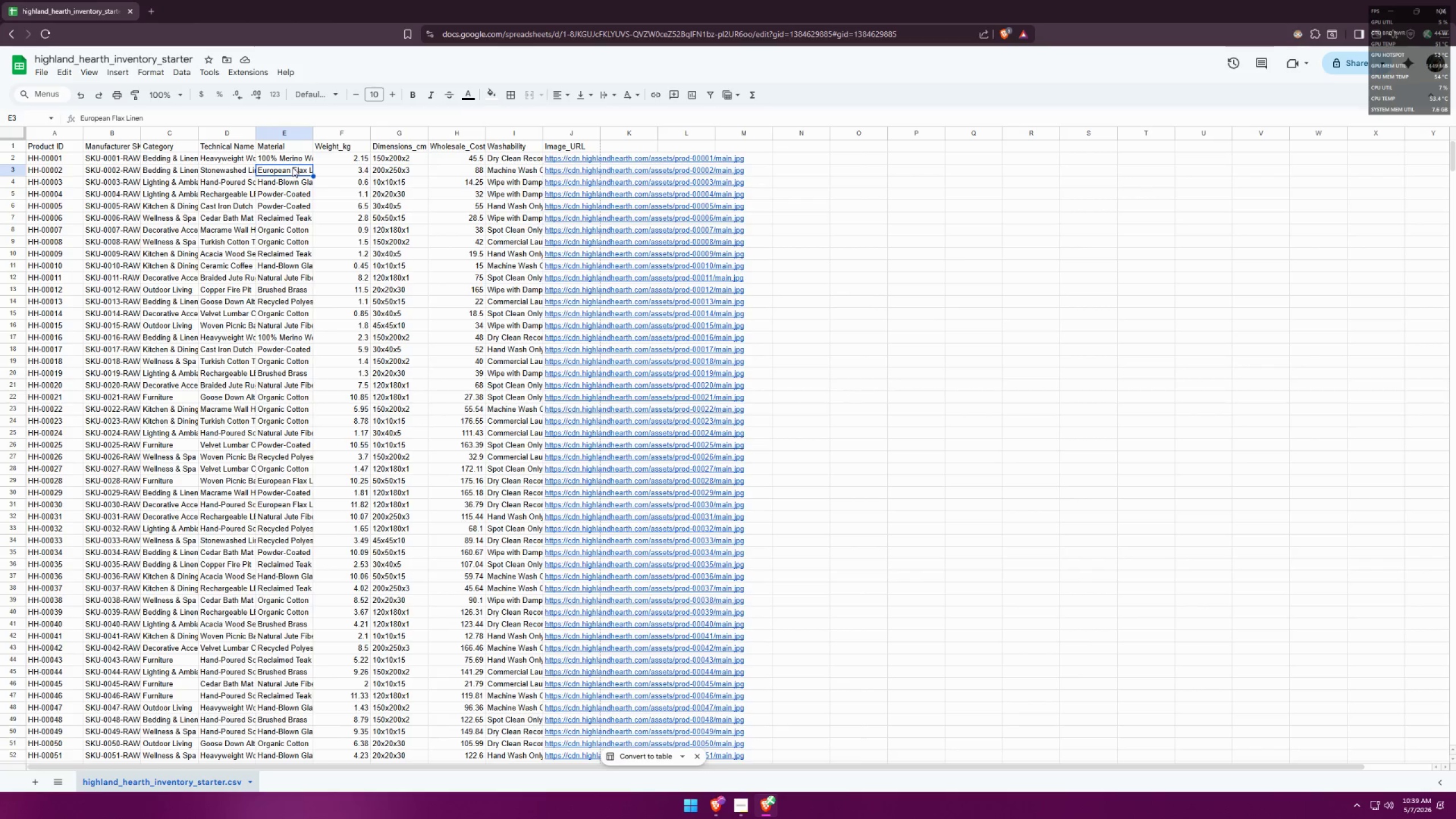 
left_click([224, 160])
 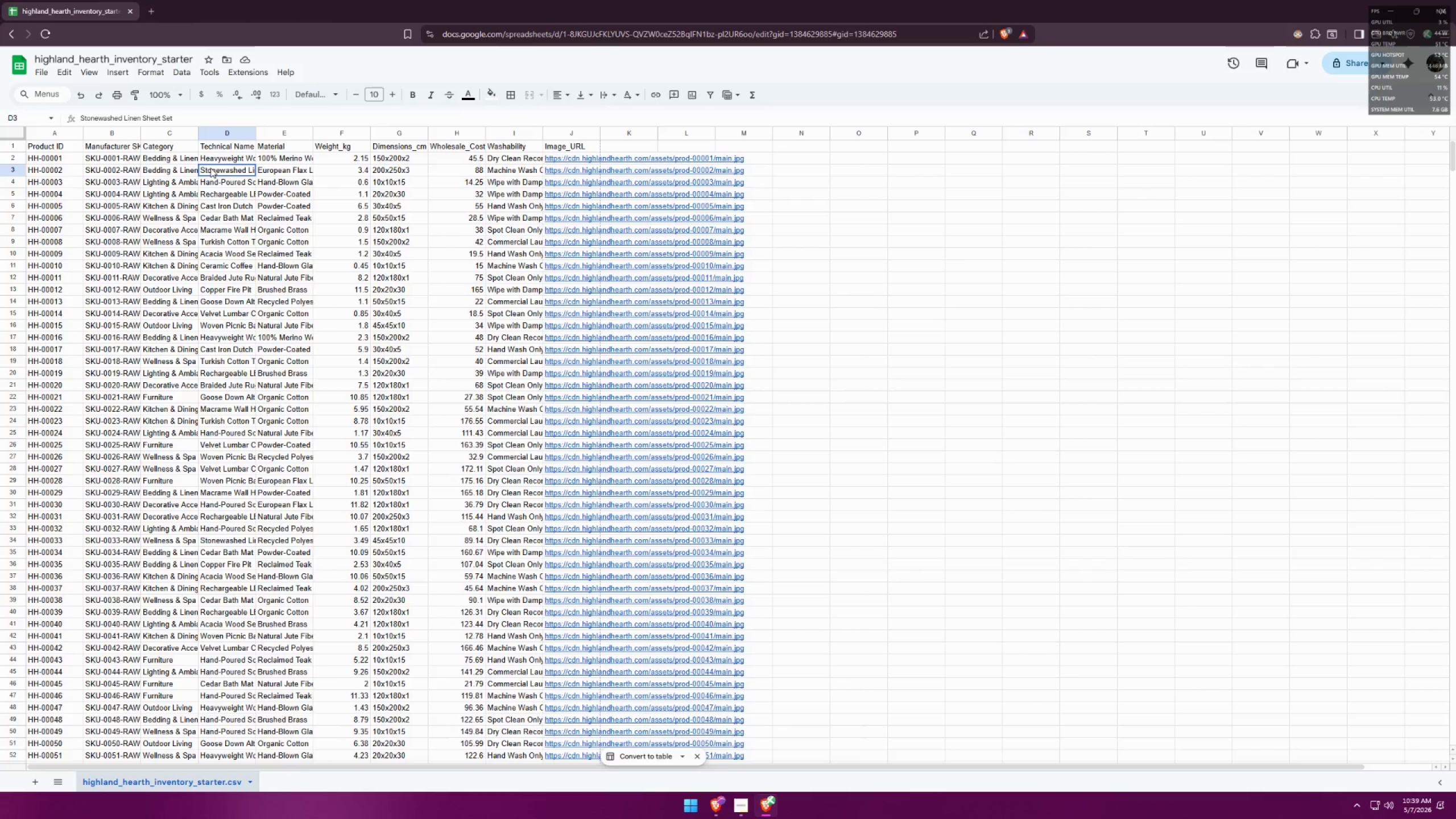 
double_click([151, 167])
 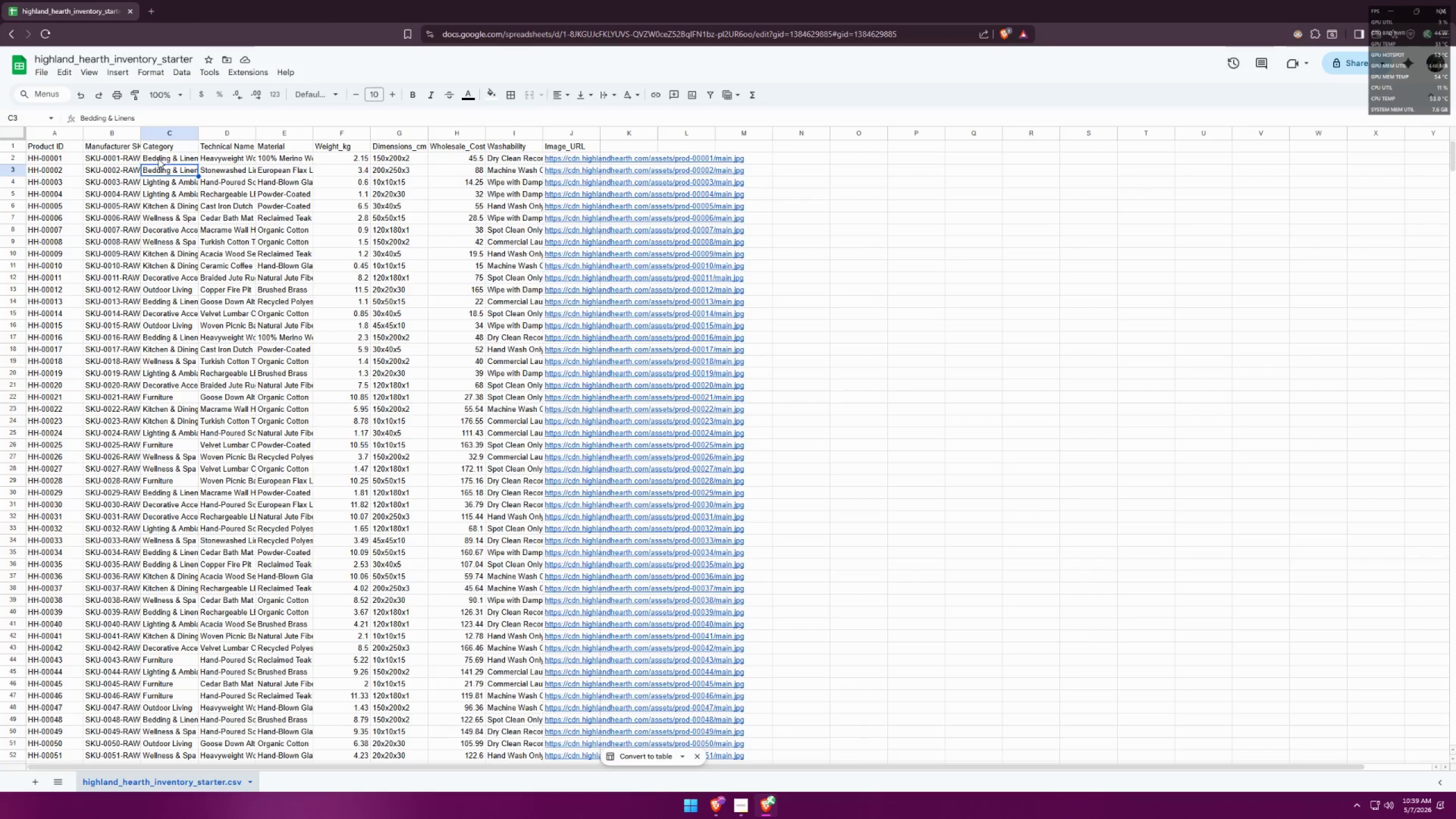 
triple_click([168, 152])
 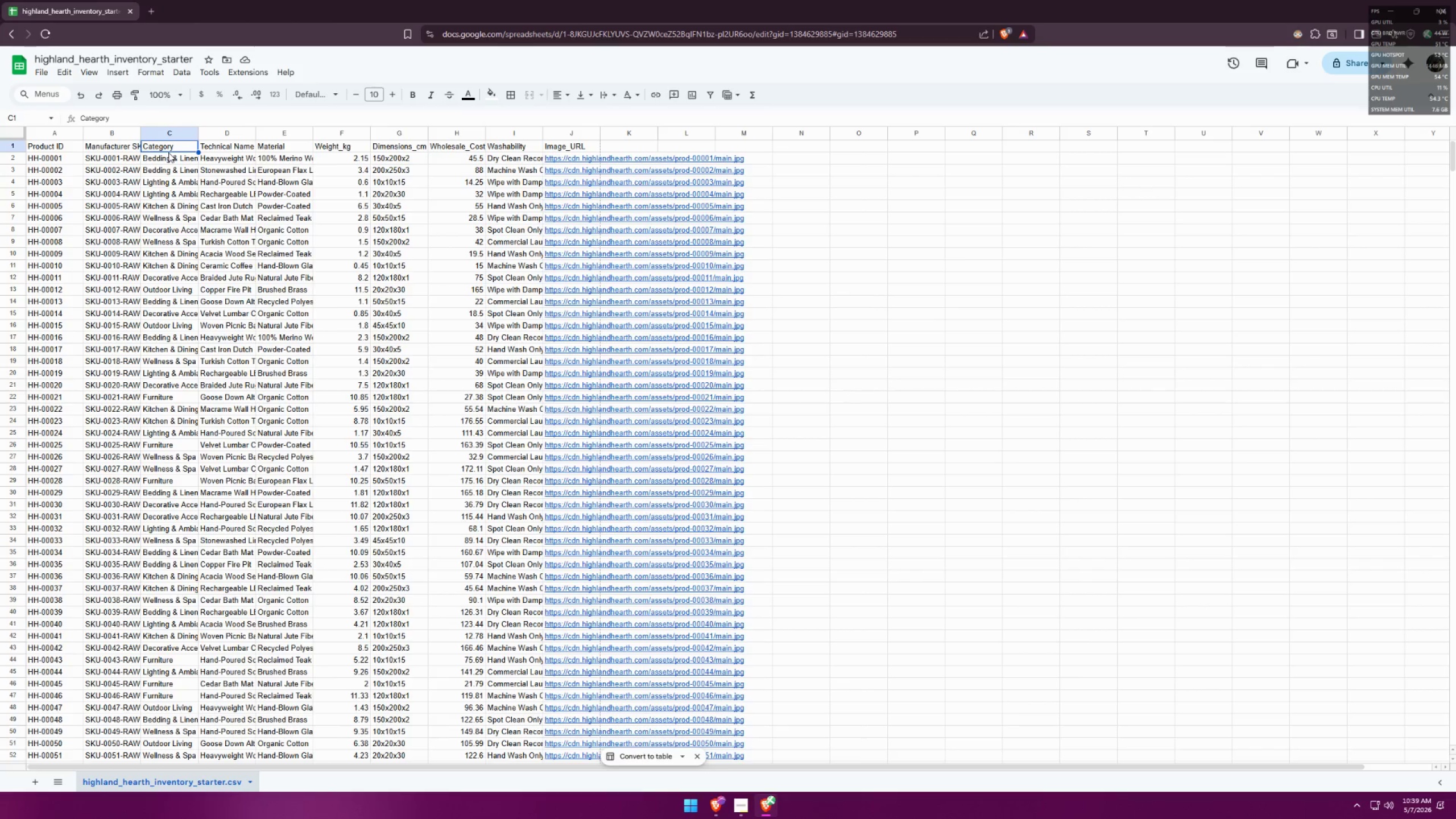 
triple_click([168, 158])
 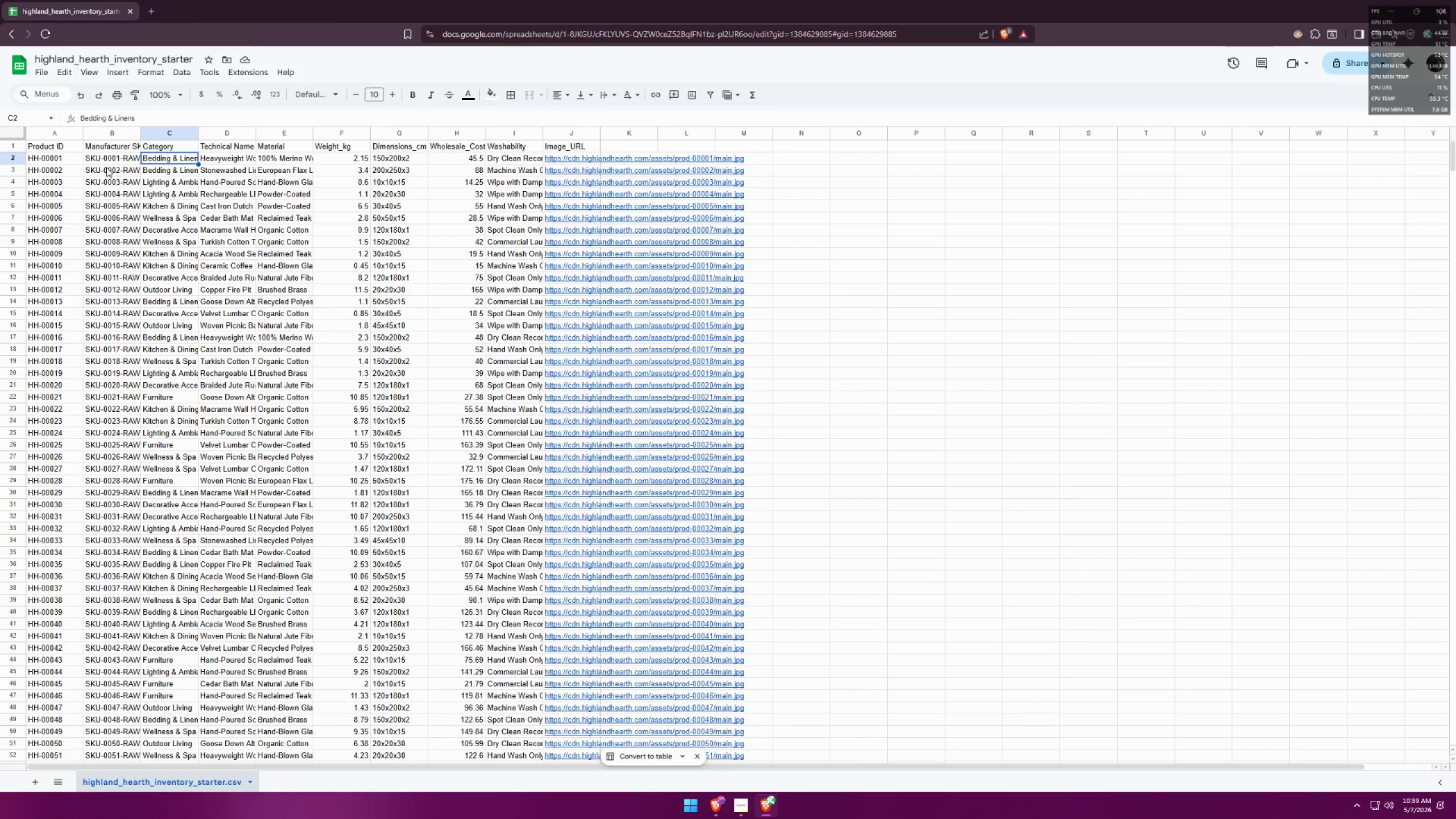 
left_click([104, 156])
 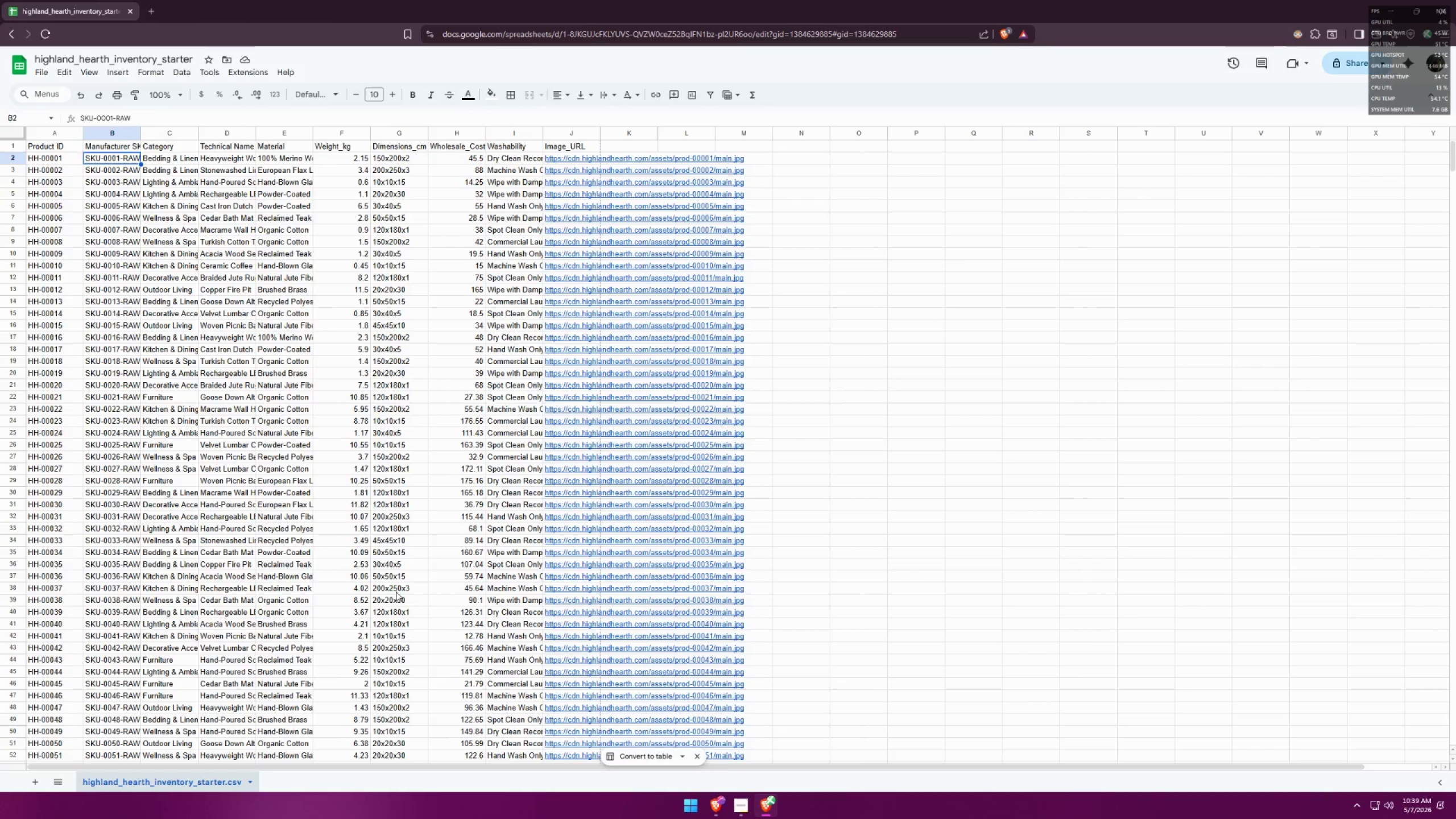 
scroll: coordinate [361, 549], scroll_direction: down, amount: 12.0
 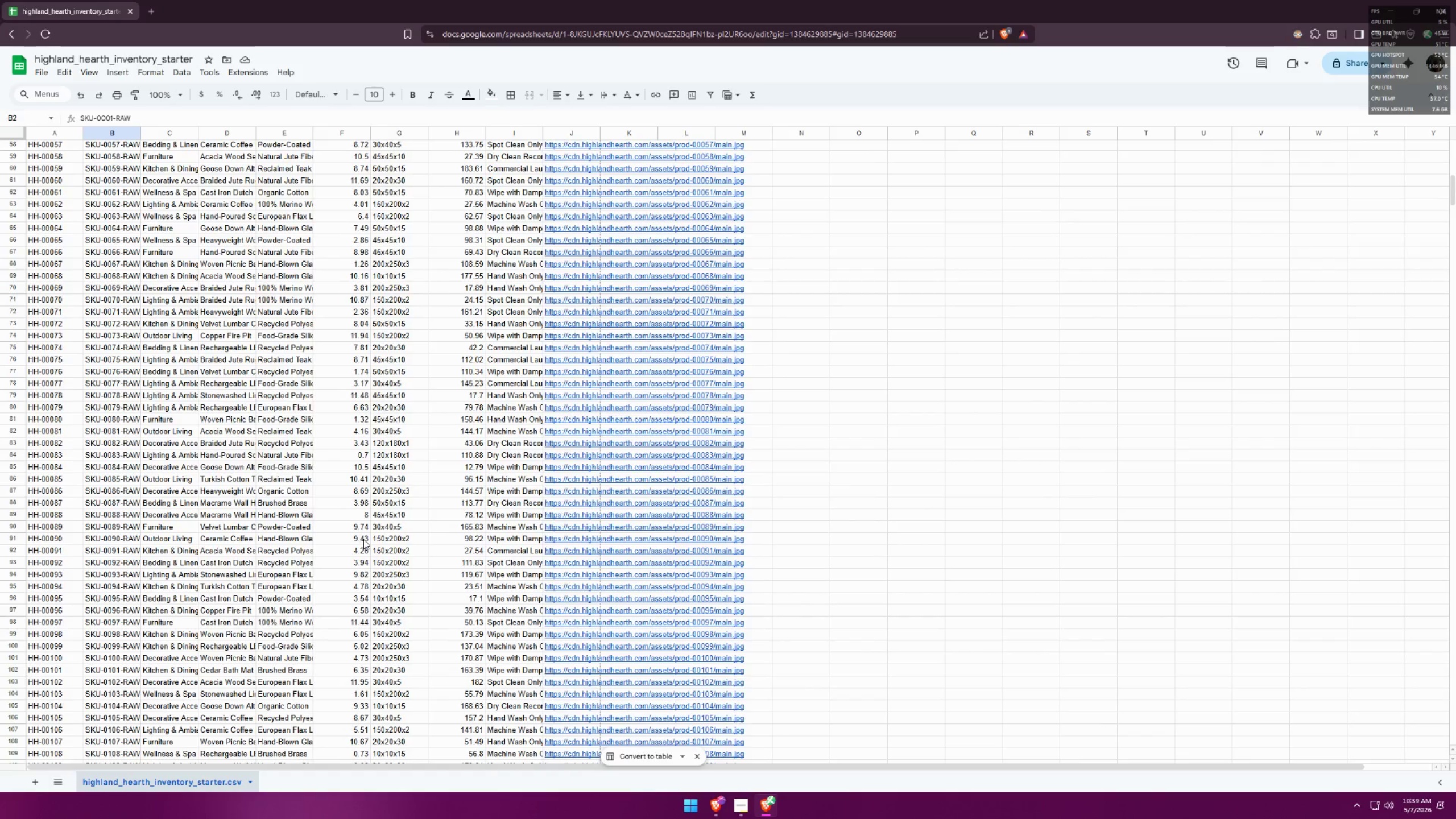 
scroll: coordinate [396, 539], scroll_direction: up, amount: 16.0
 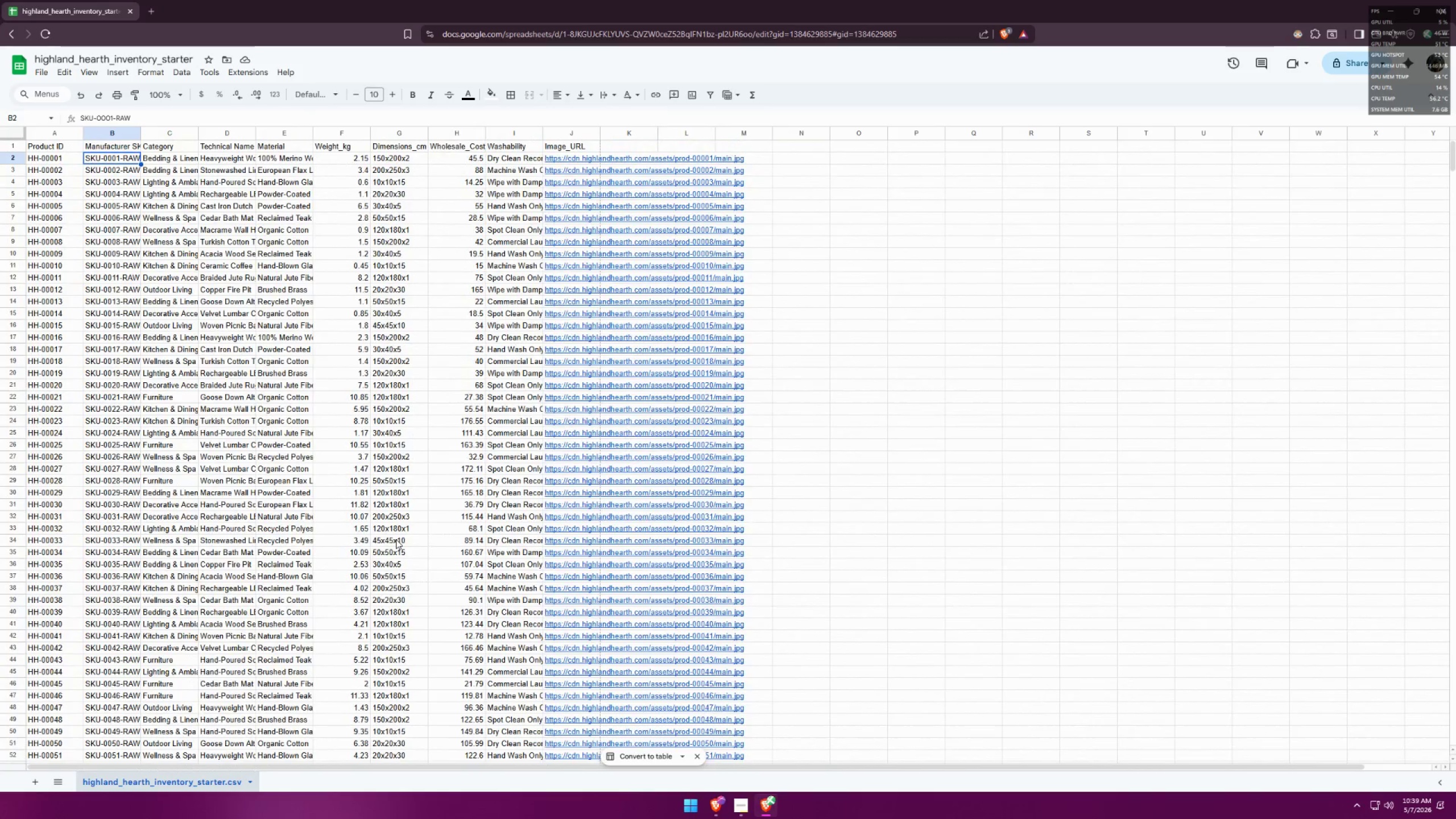 
scroll: coordinate [396, 539], scroll_direction: down, amount: 2.0
 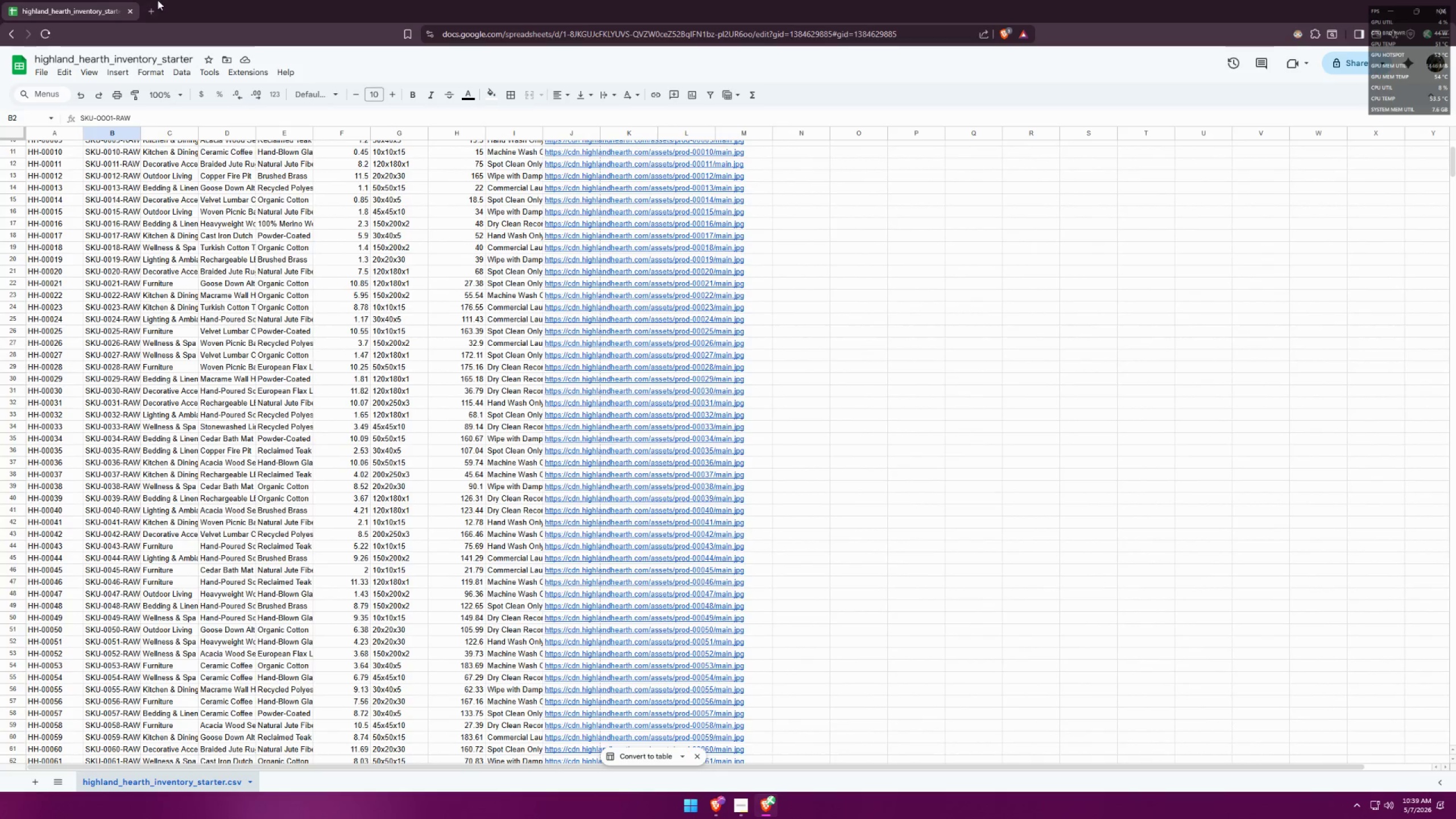 
left_click([612, 328])
 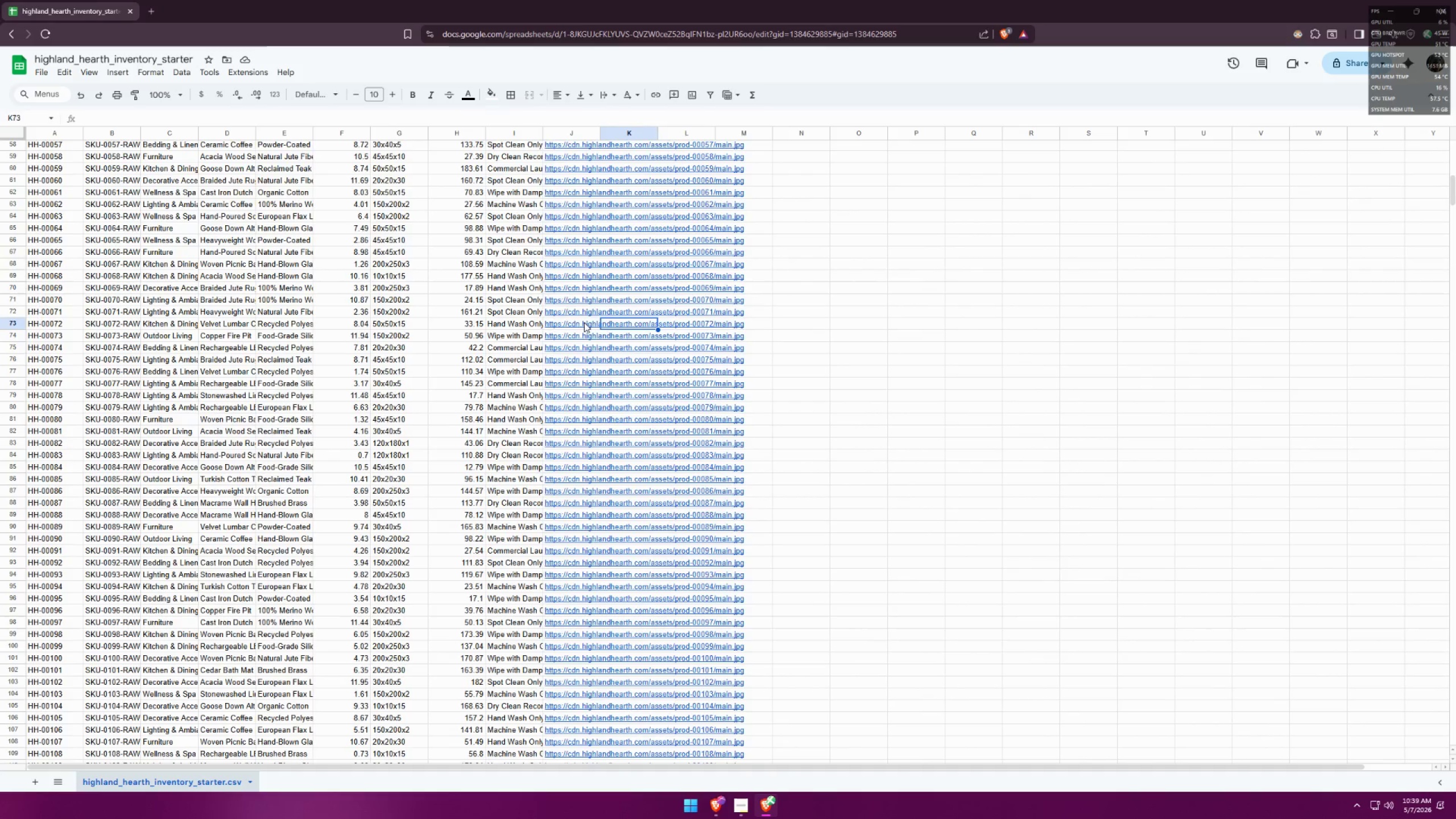 
scroll: coordinate [627, 388], scroll_direction: down, amount: 10.0
 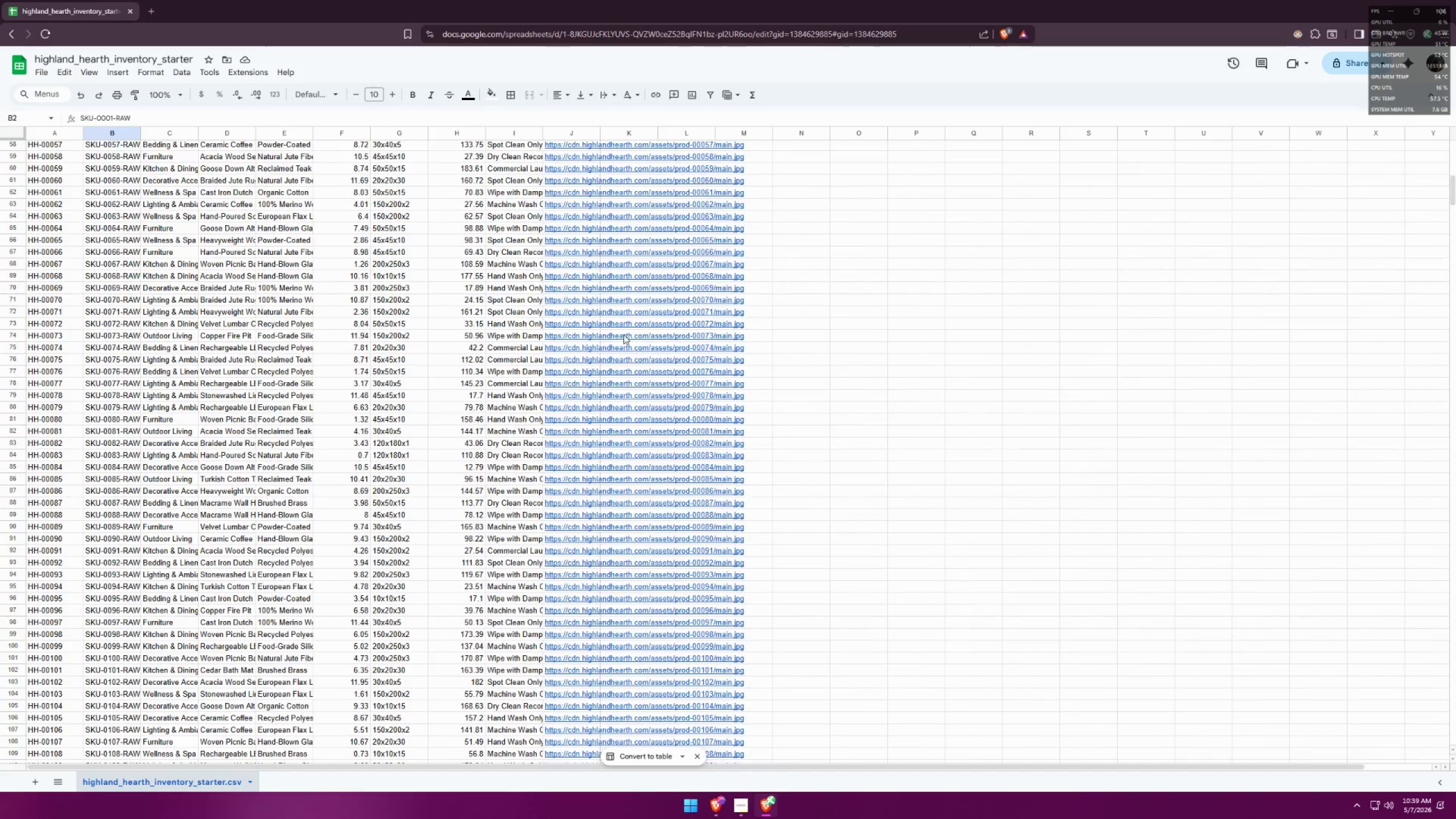 
left_click([575, 321])
 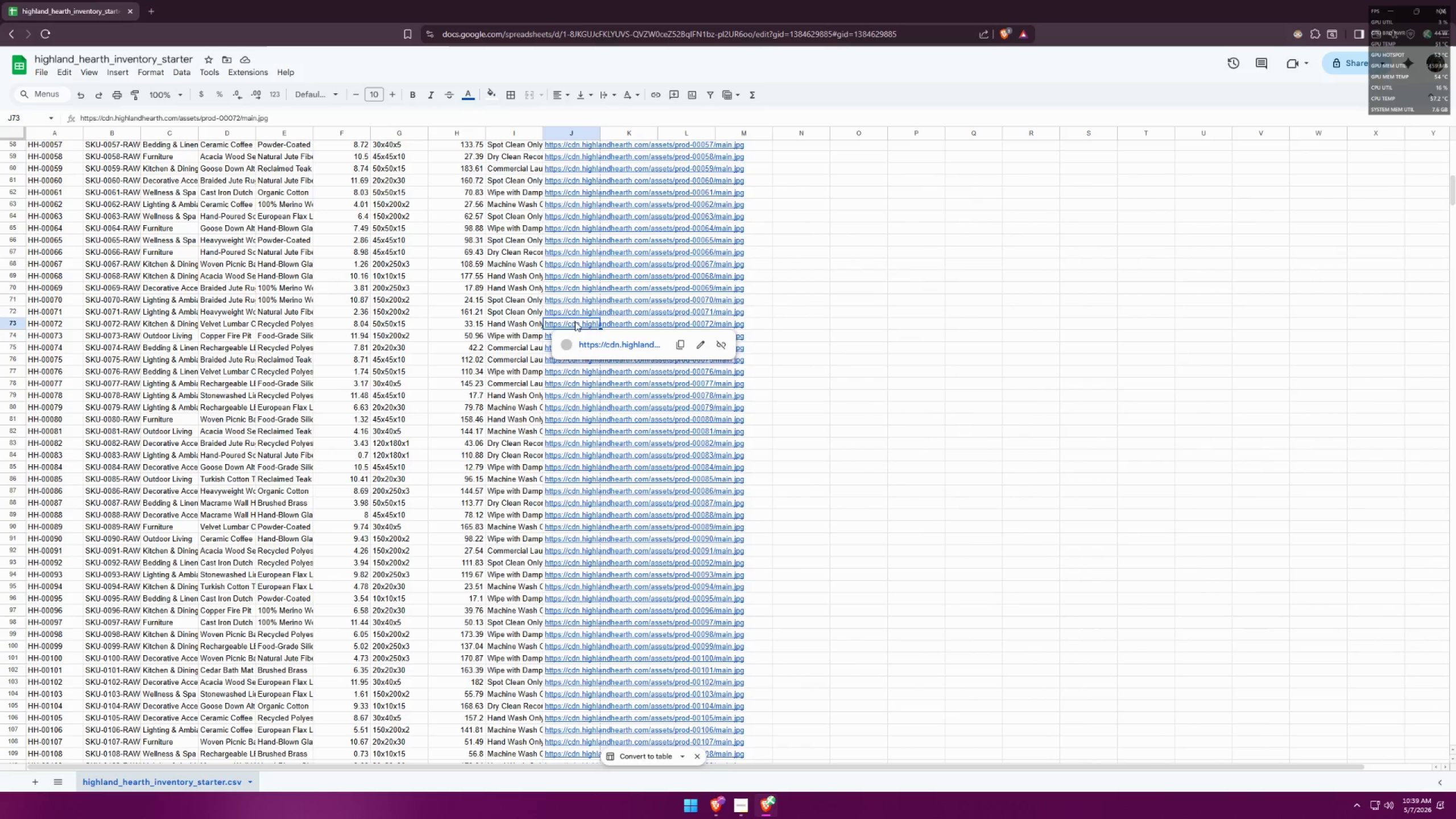 
key(Control+C)
 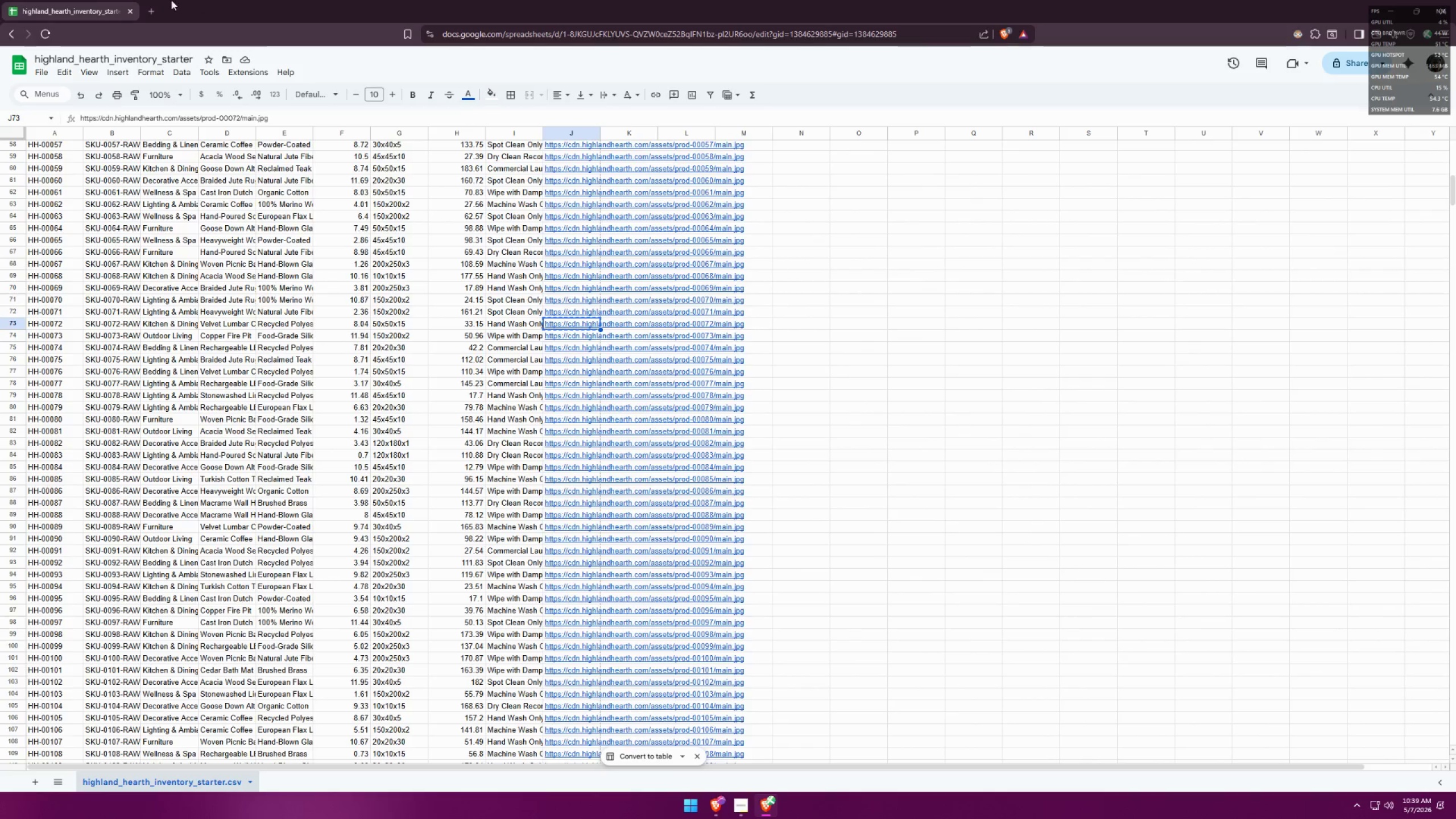 
left_click([151, 0])
 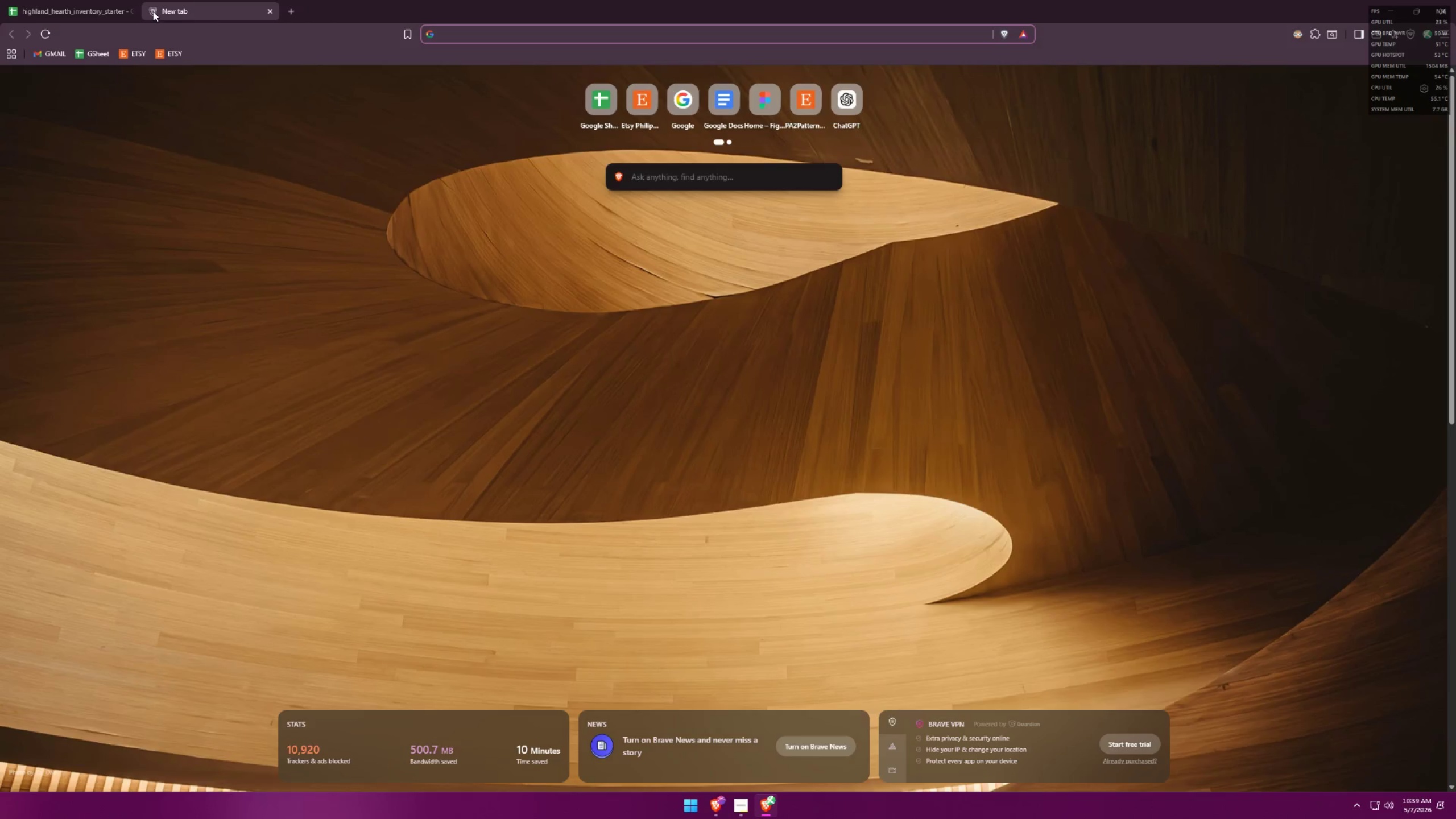 
type(g)
key(Backspace)
key(Backspace)
type(go)
 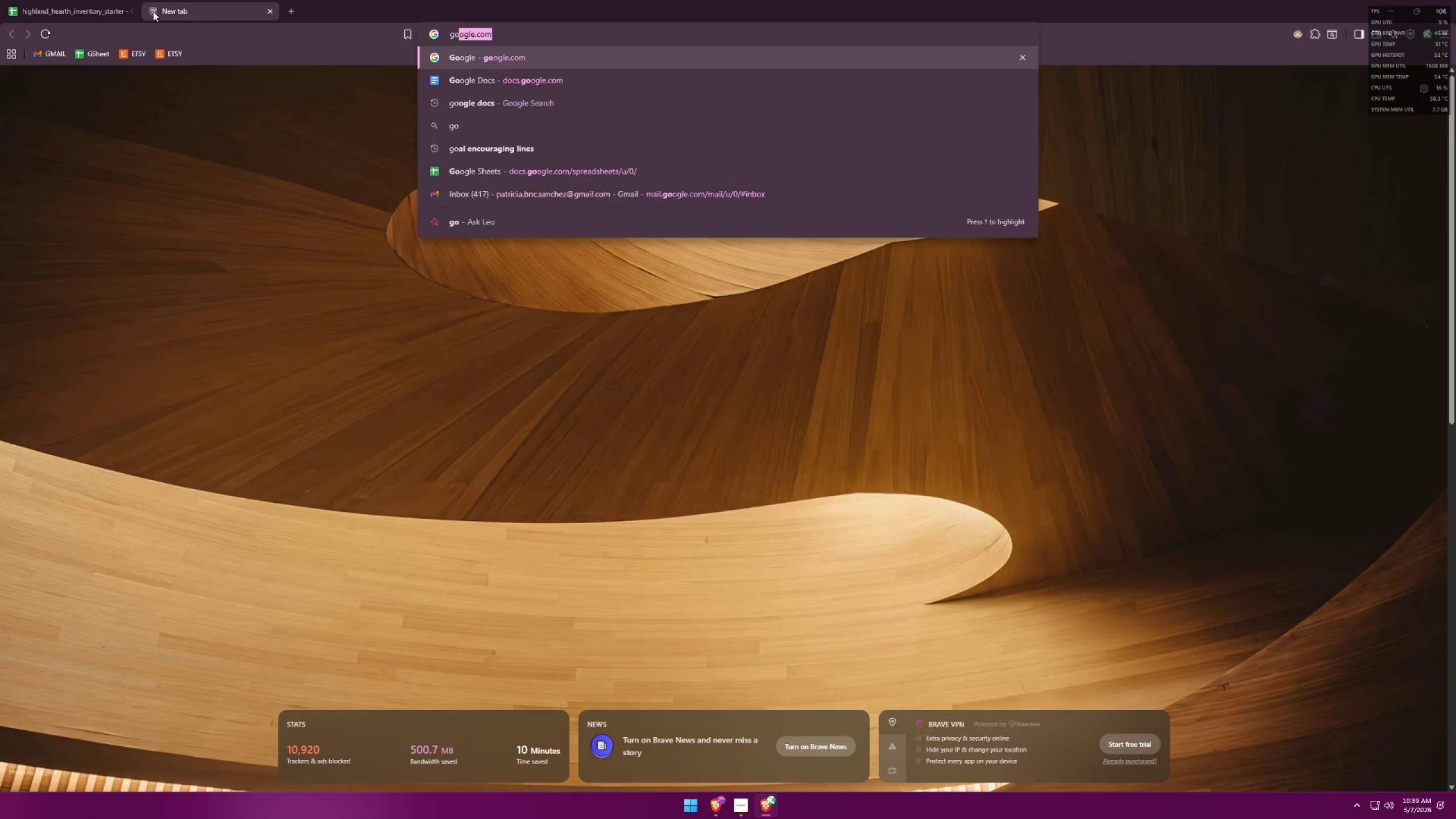 
key(Enter)
 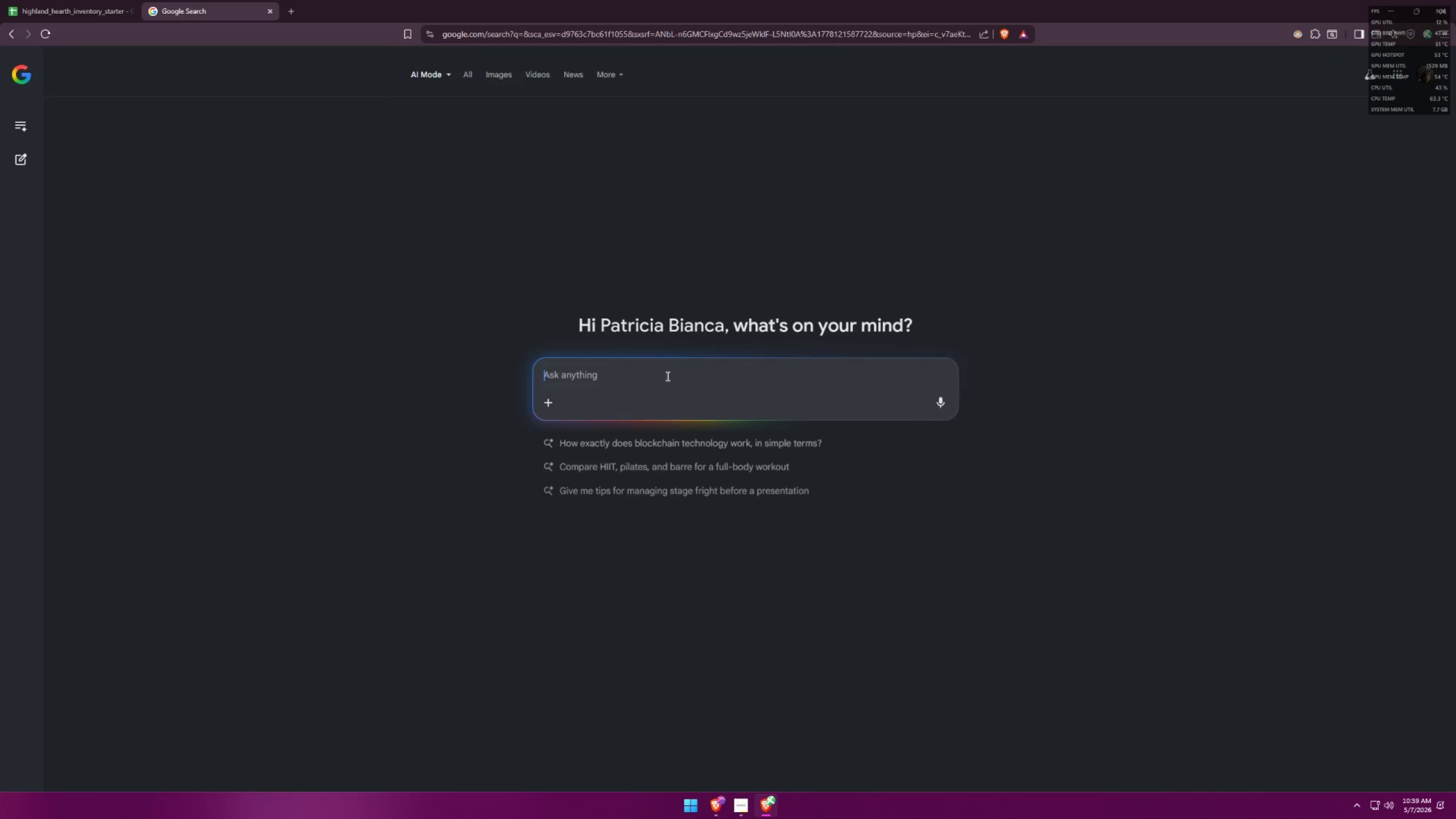 
type(is this an active me)
key(Backspace)
type(we)
key(Backspace)
key(Backspace)
key(Backspace)
type(website )
 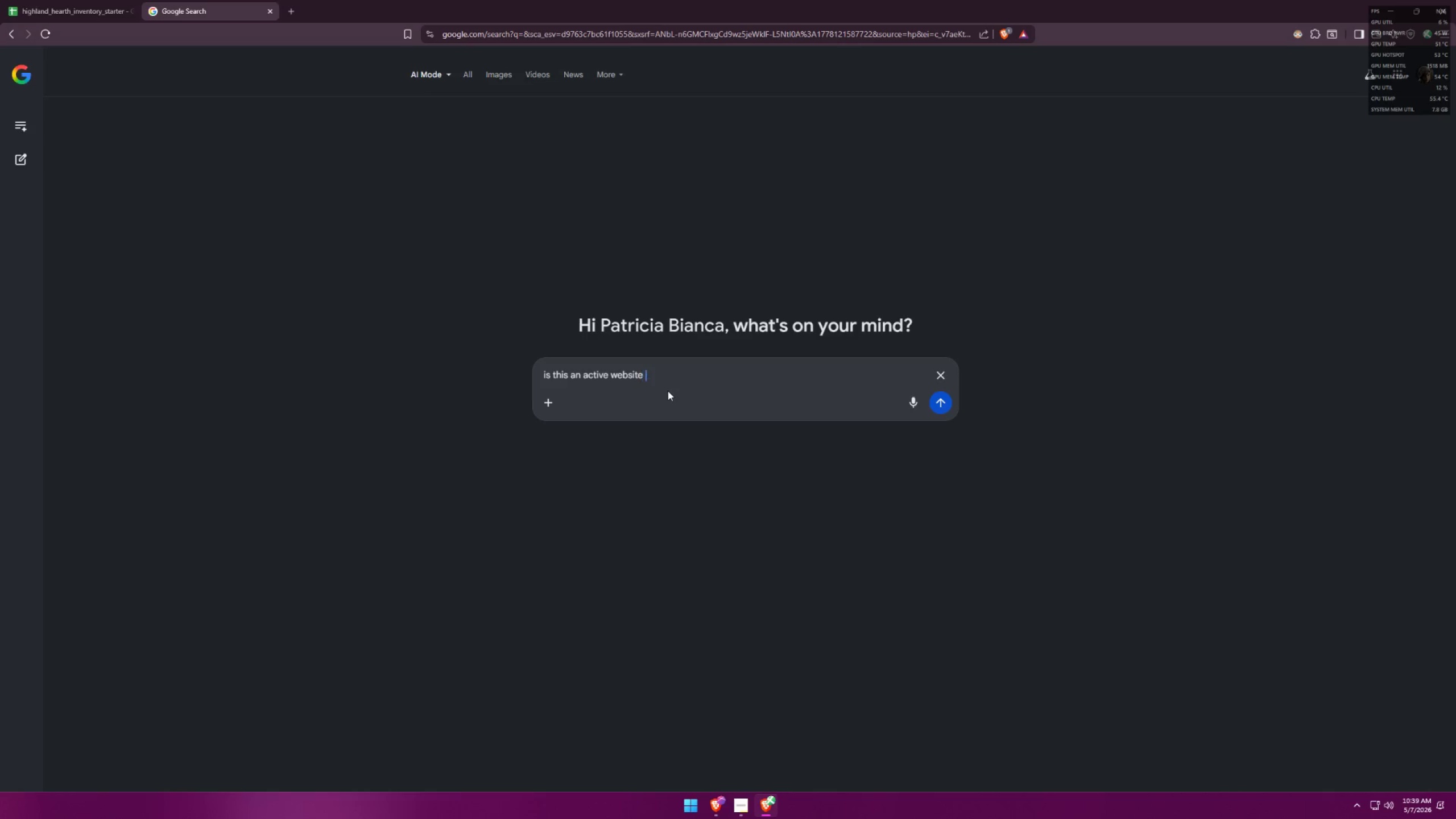 
key(Control+ControlLeft)
 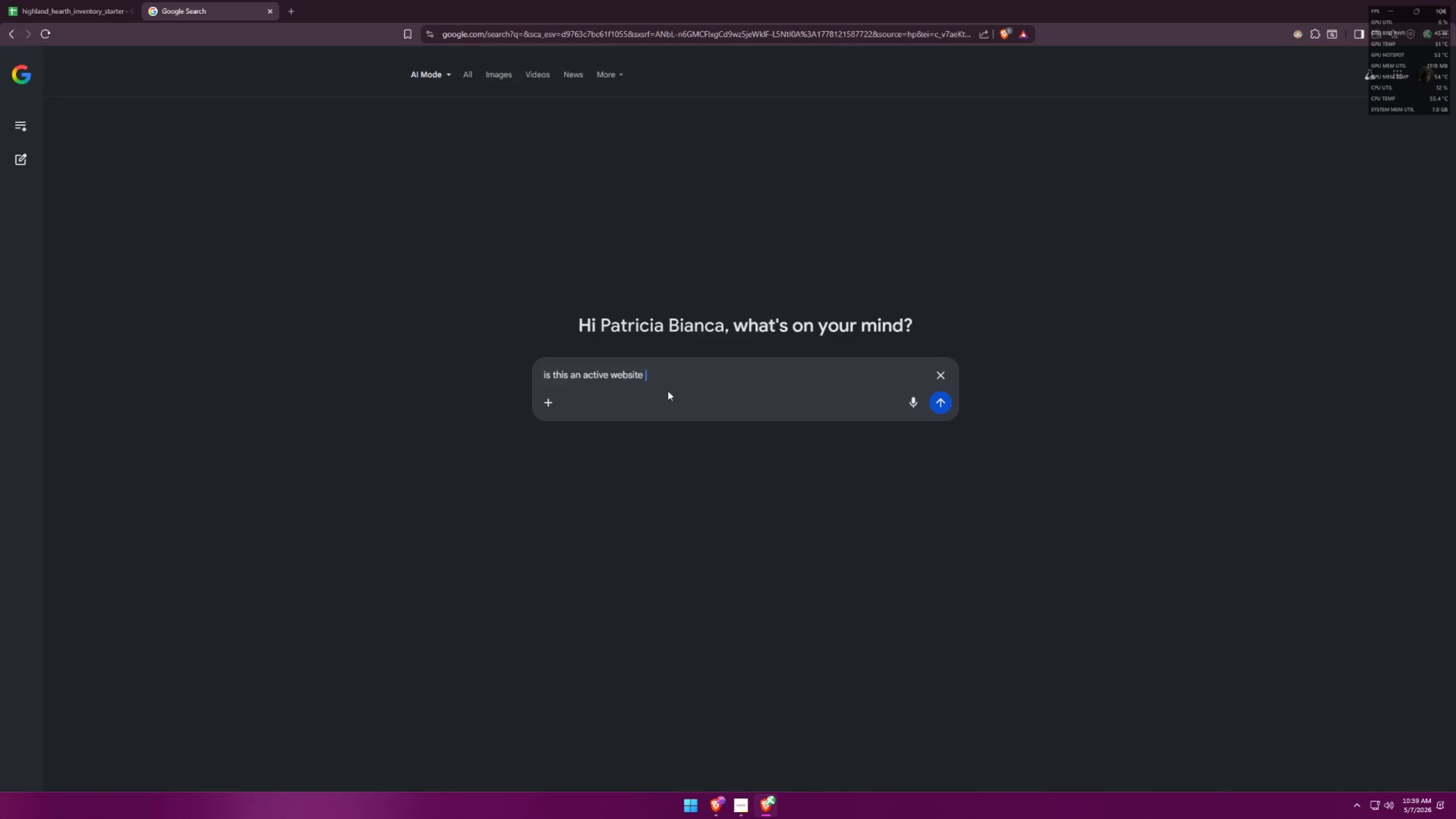 
key(Control+V)
 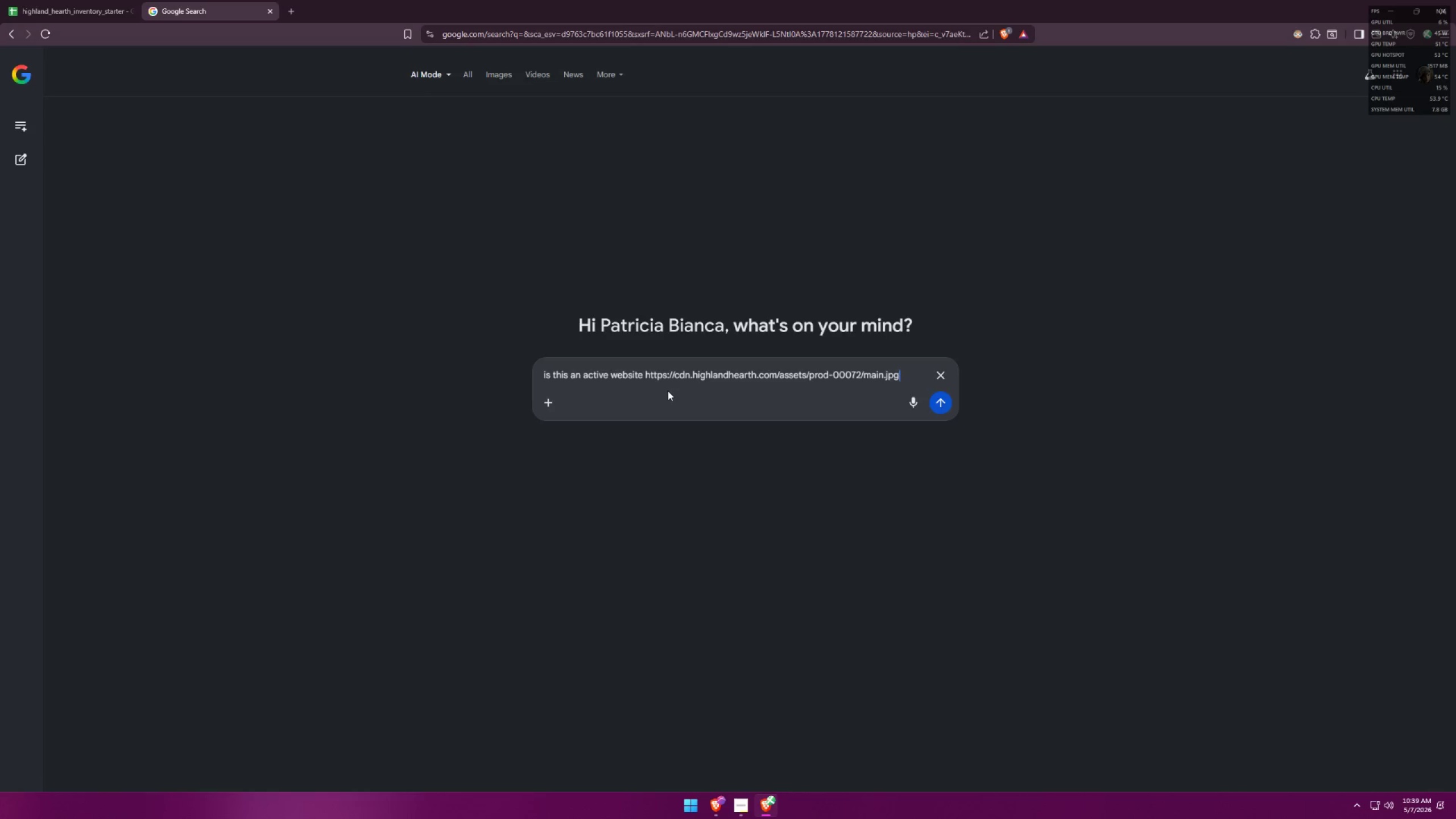 
key(Enter)
 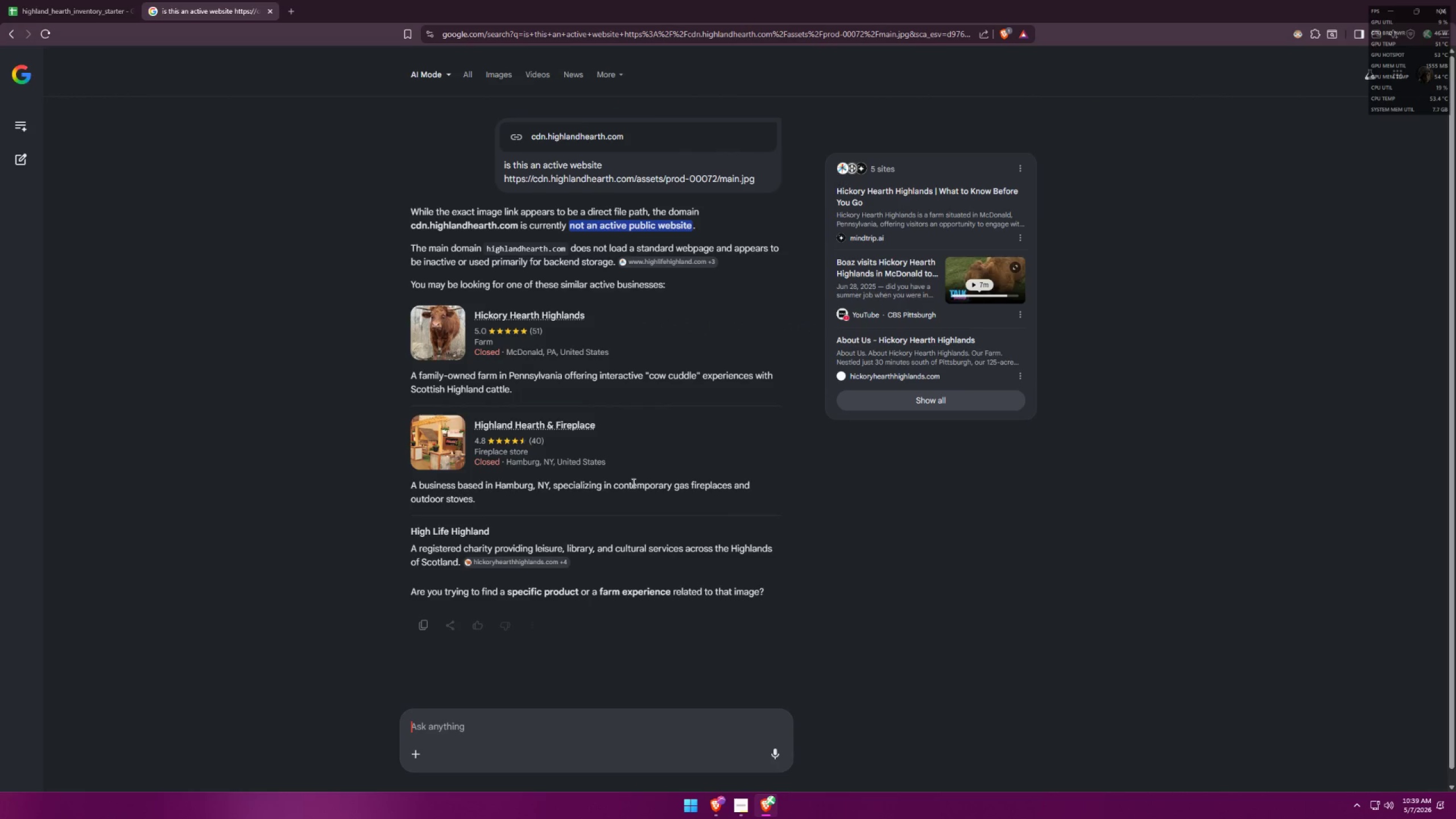 
wait(11.36)
 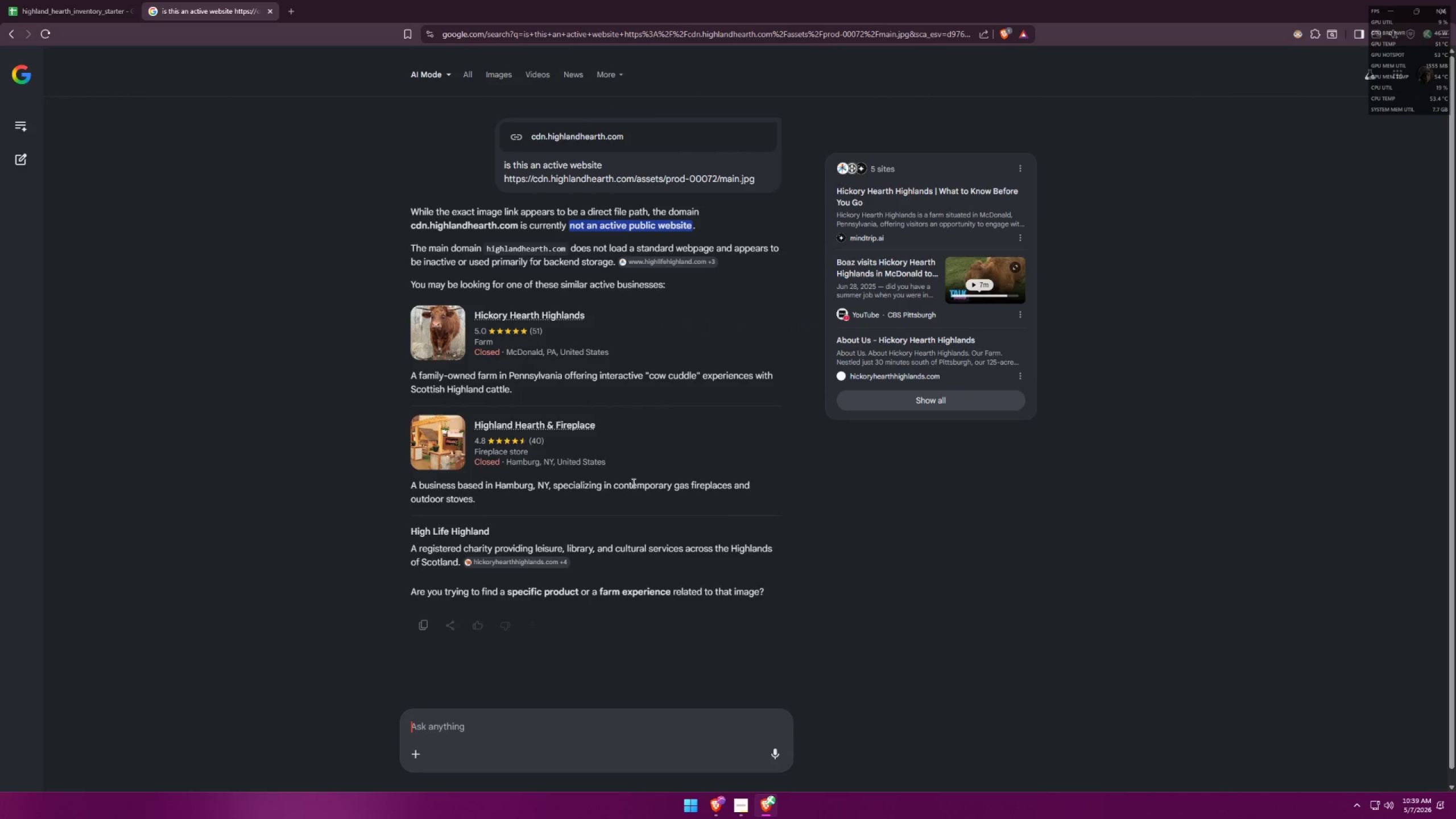 
left_click([39, 0])
 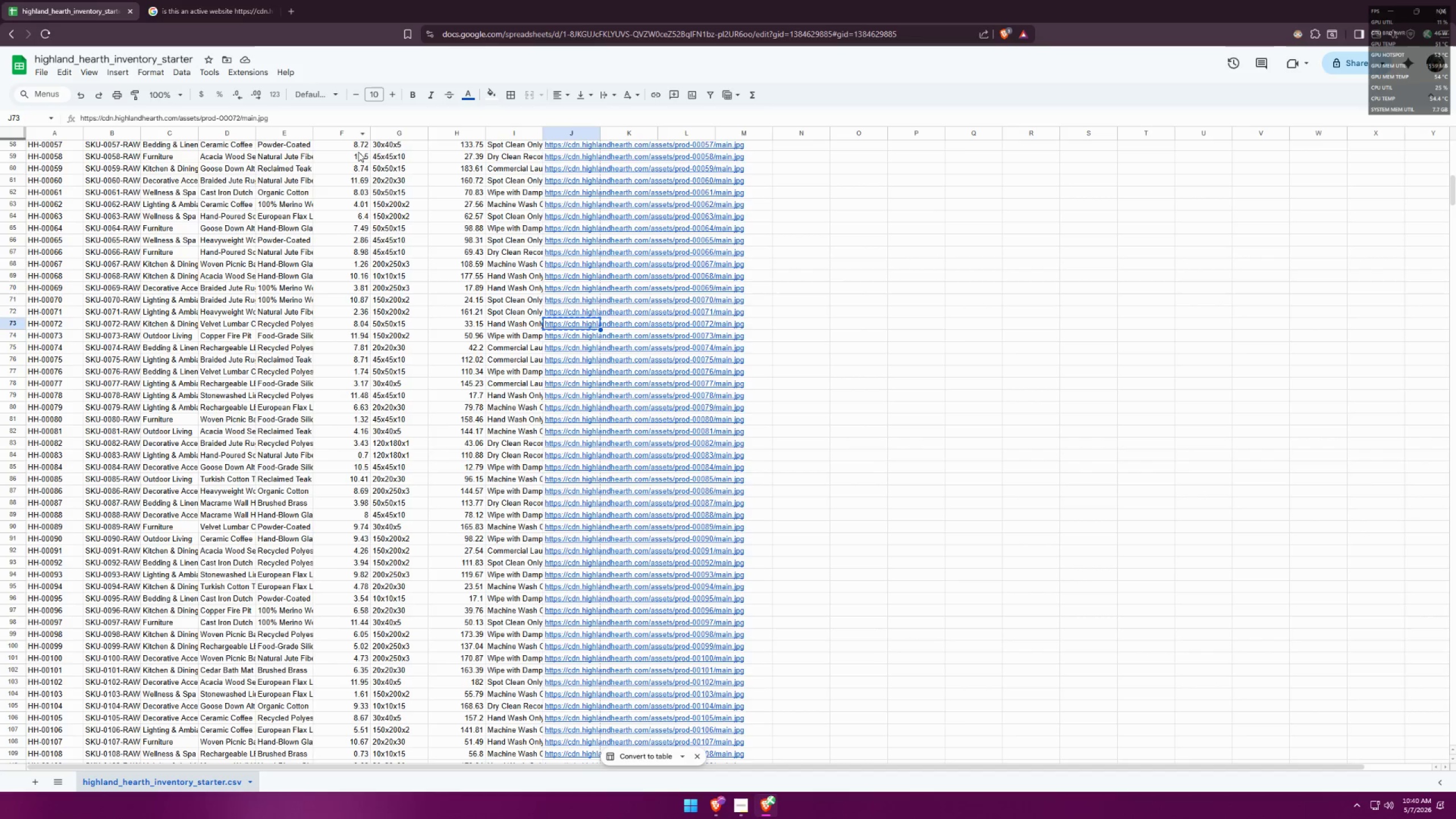 
scroll: coordinate [599, 275], scroll_direction: up, amount: 14.0
 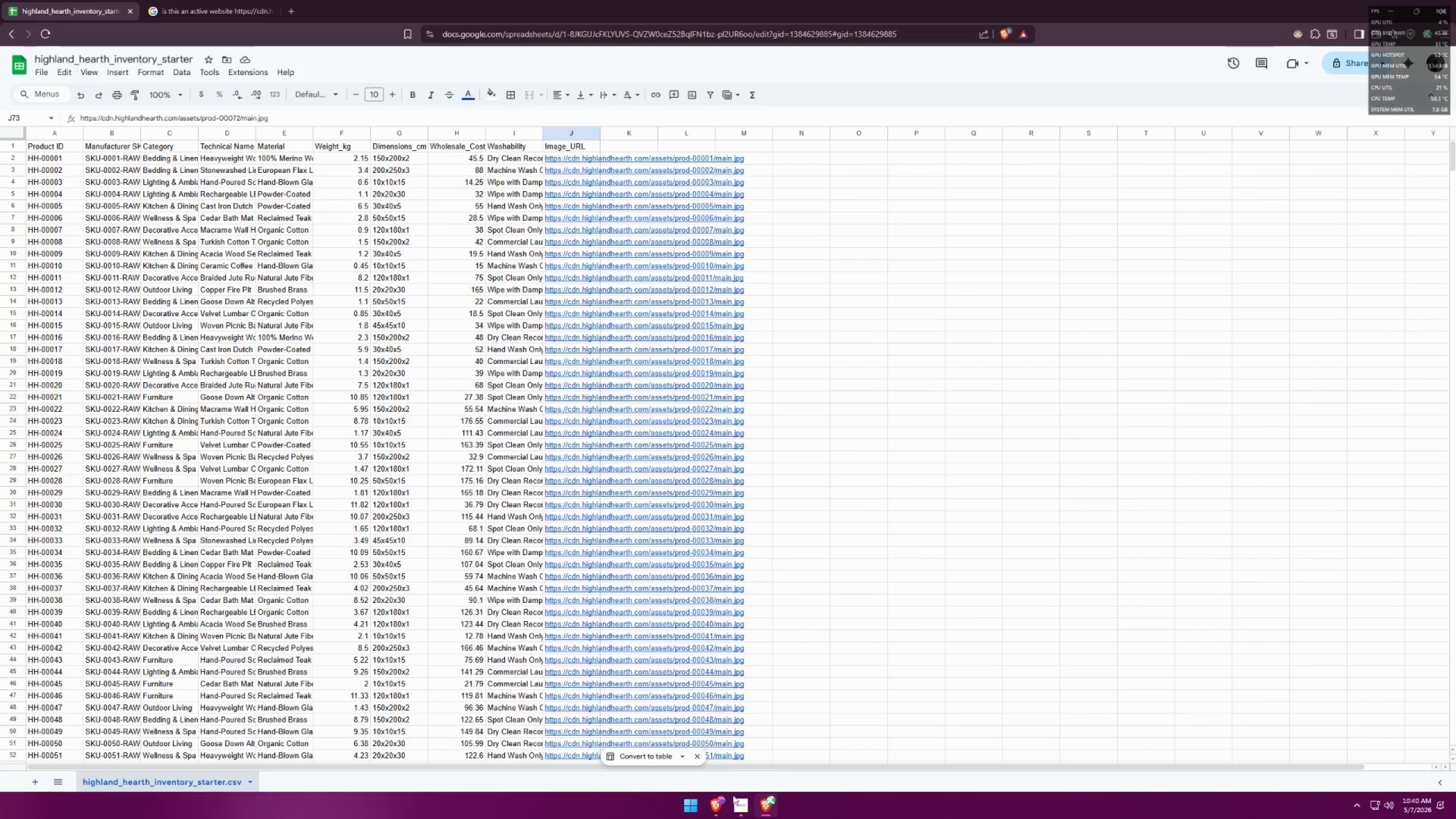 
left_click([748, 809])